 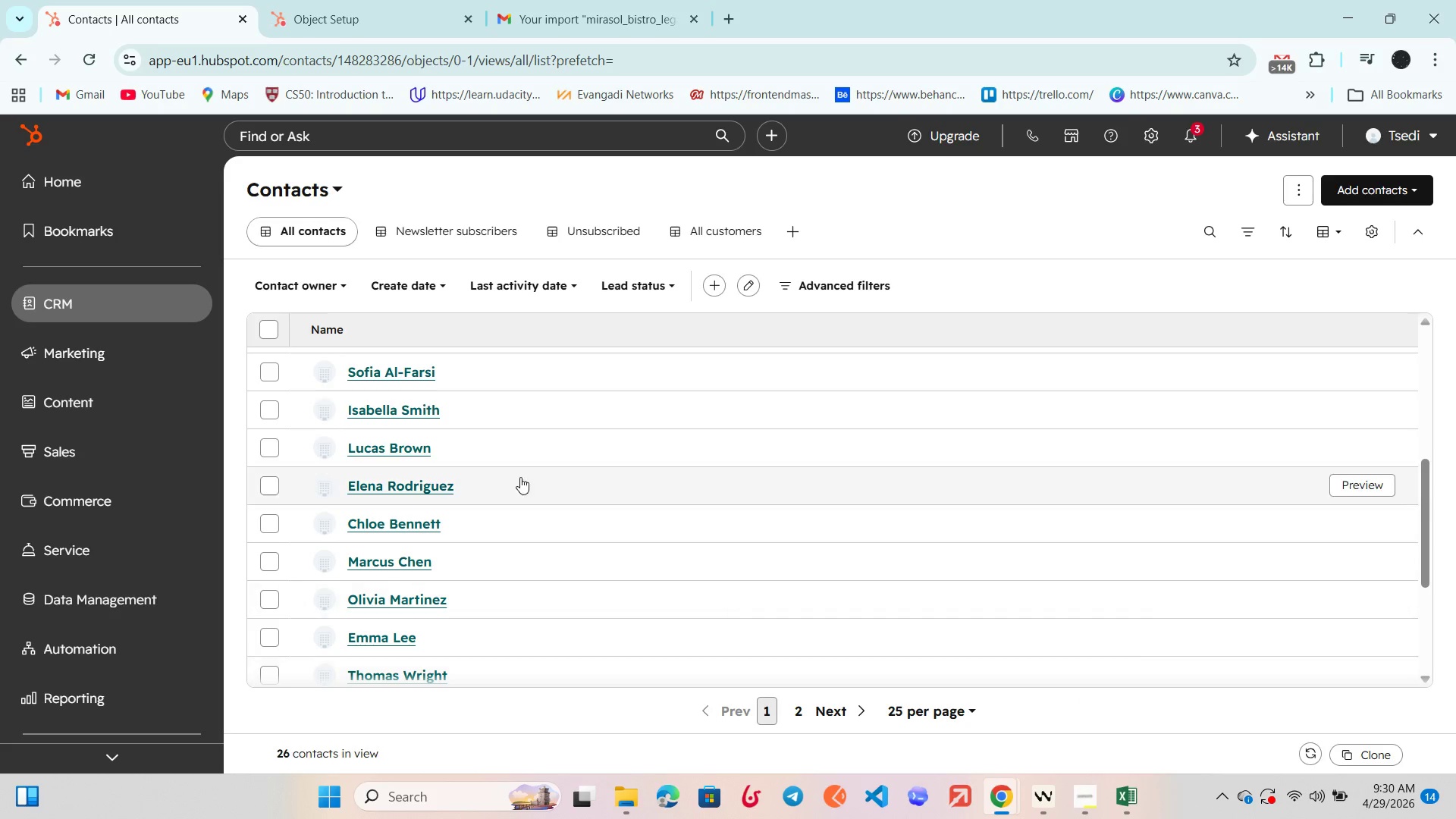 
left_click([86, 355])
 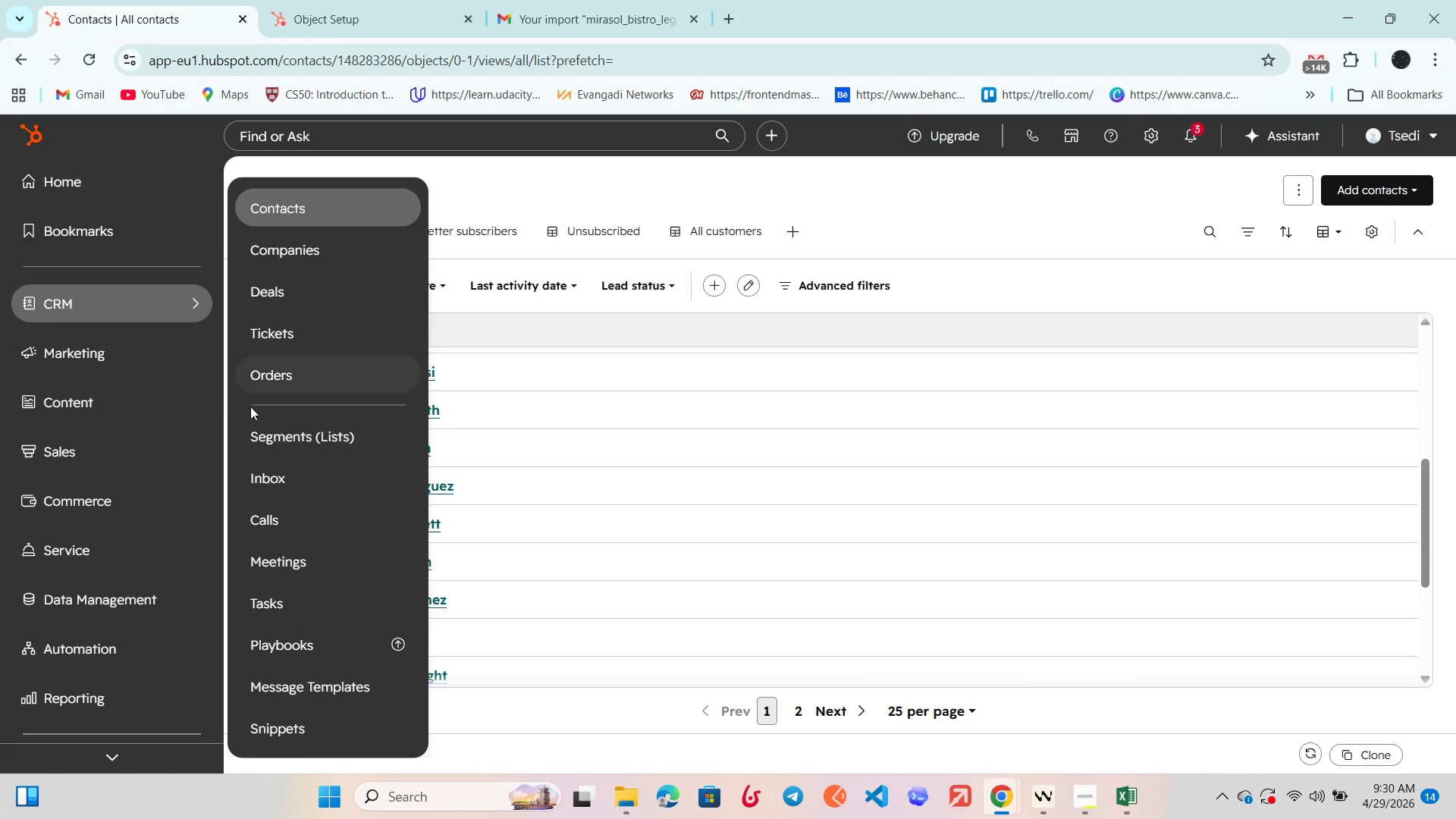 
left_click([309, 440])
 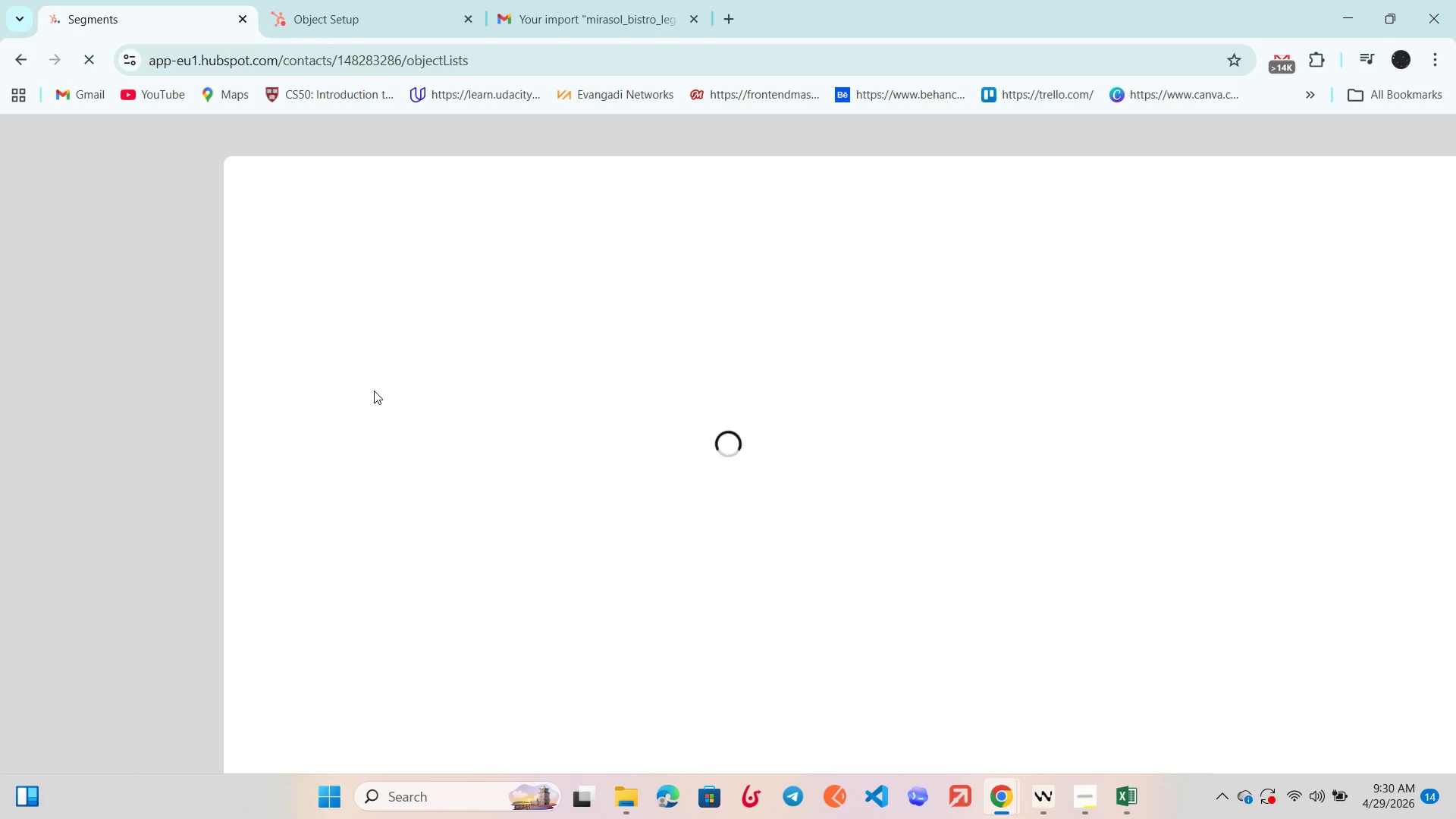 
wait(10.38)
 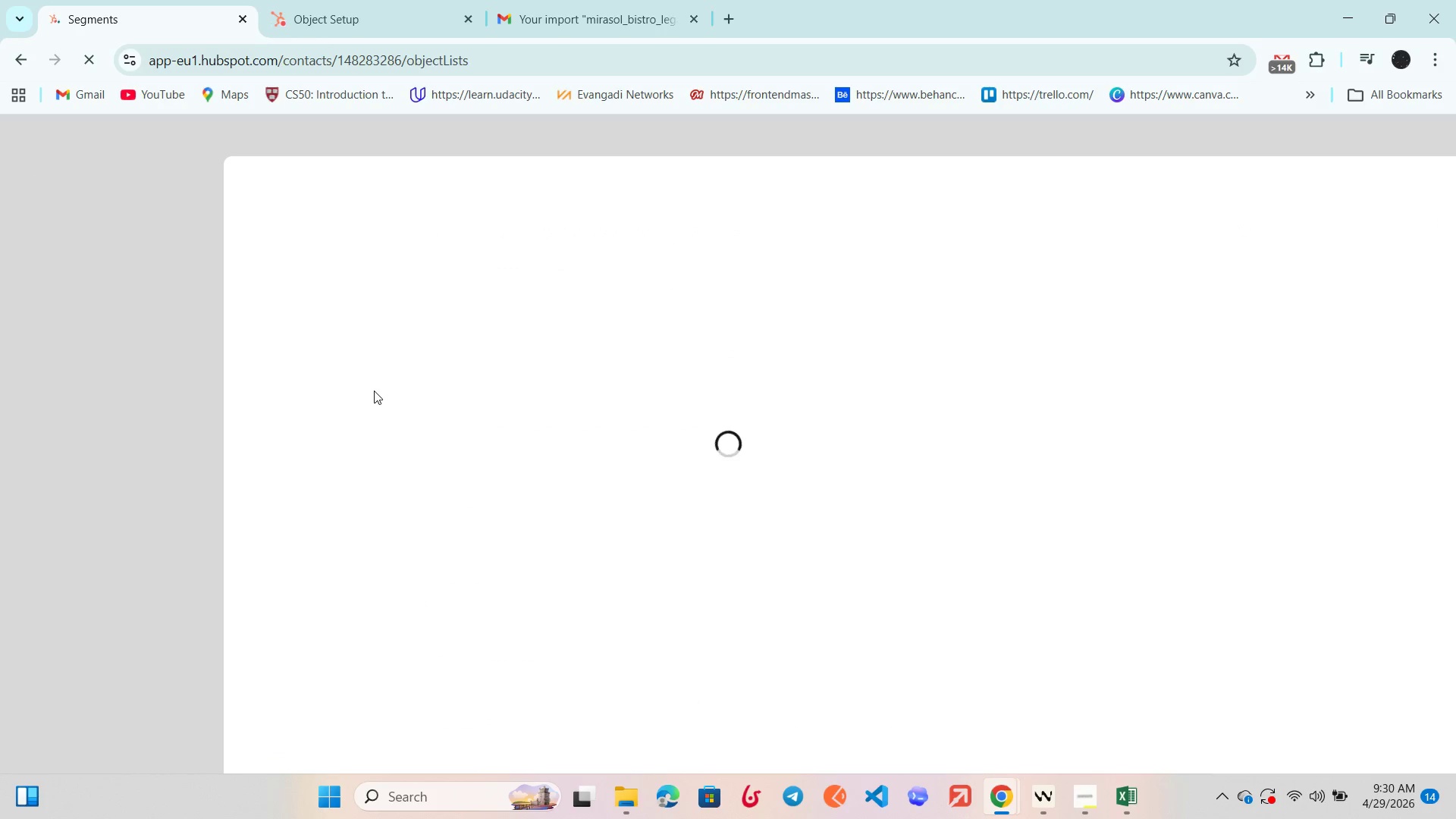 
left_click([1326, 205])
 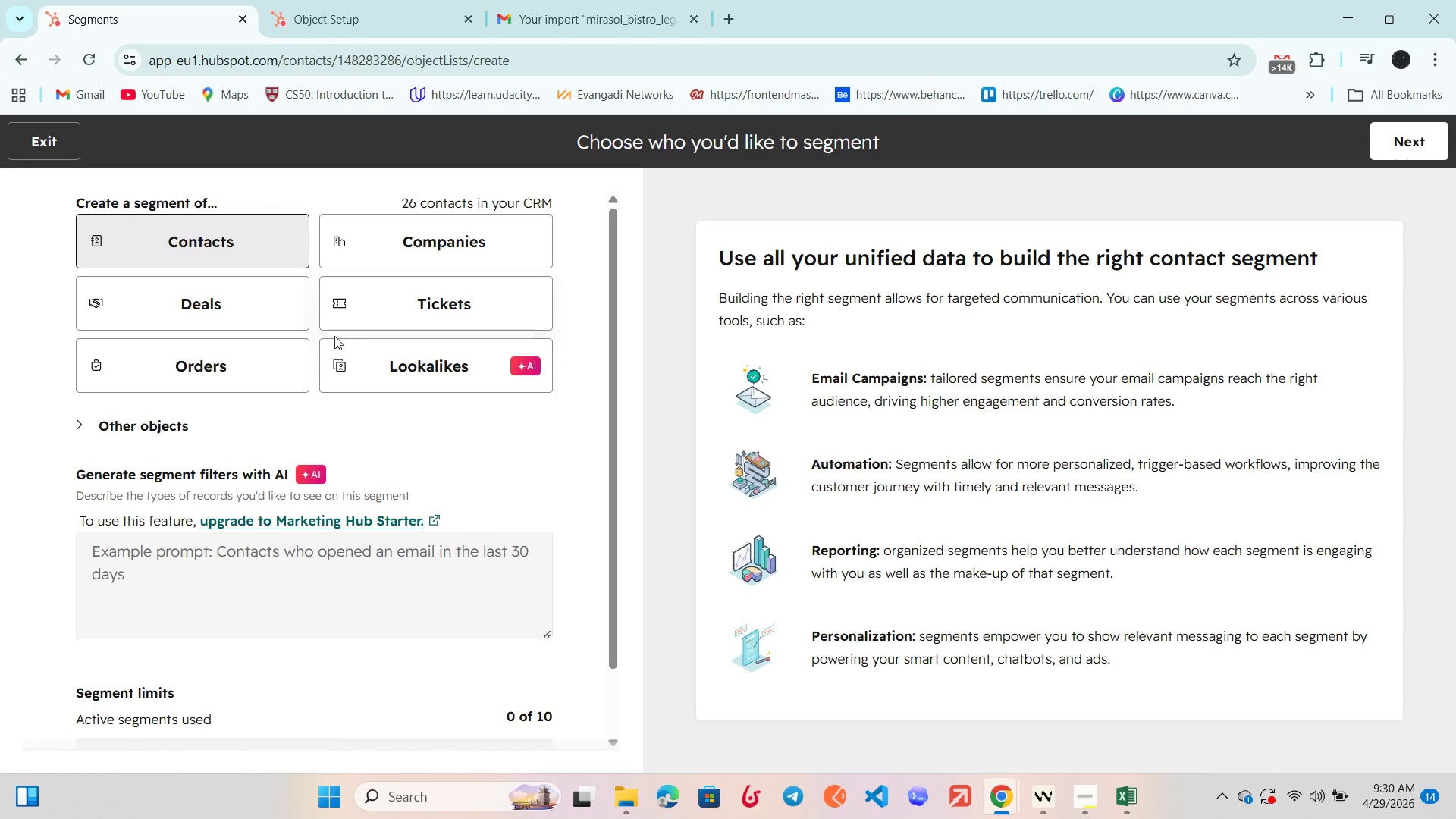 
wait(5.72)
 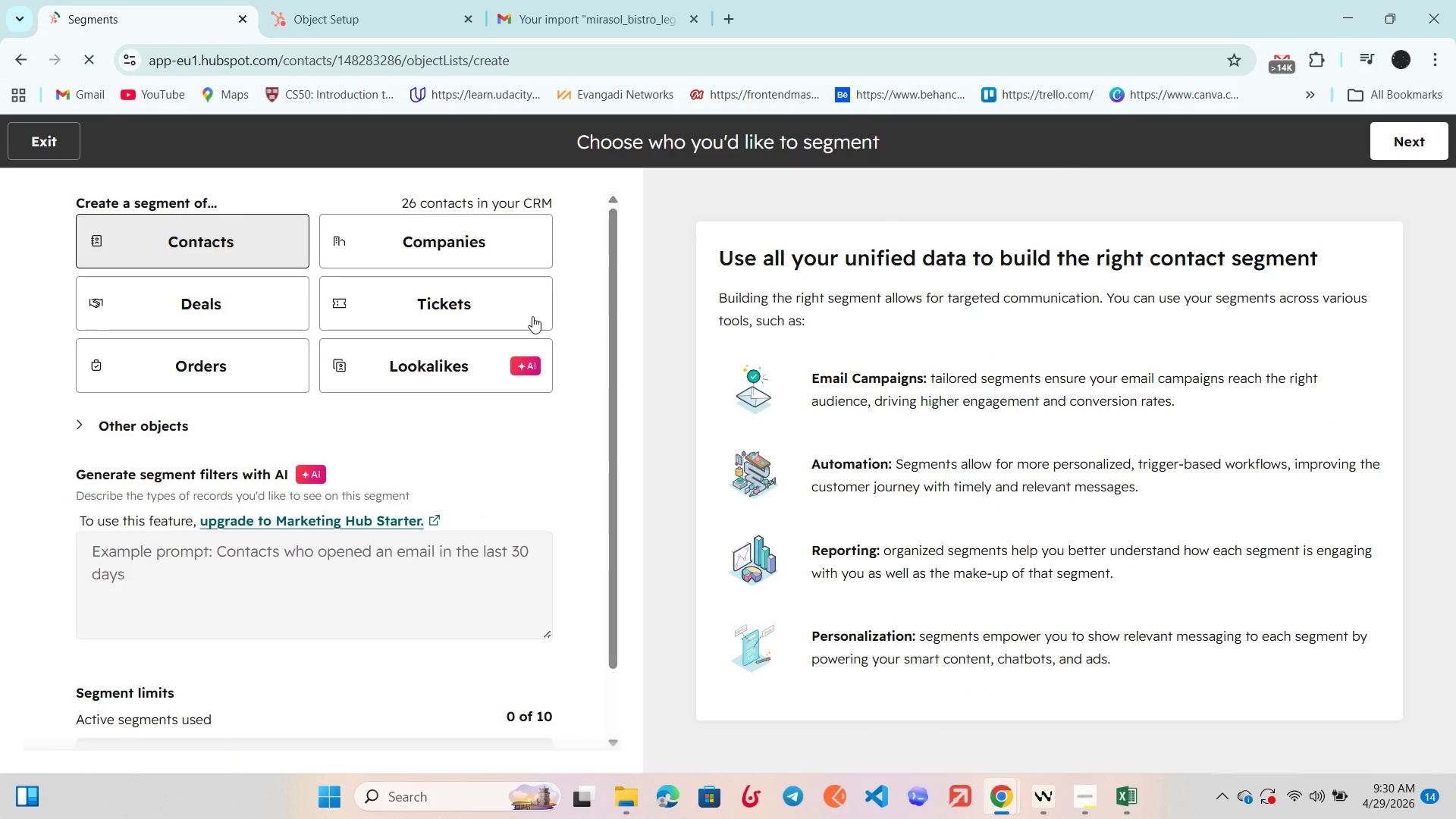 
left_click([1413, 140])
 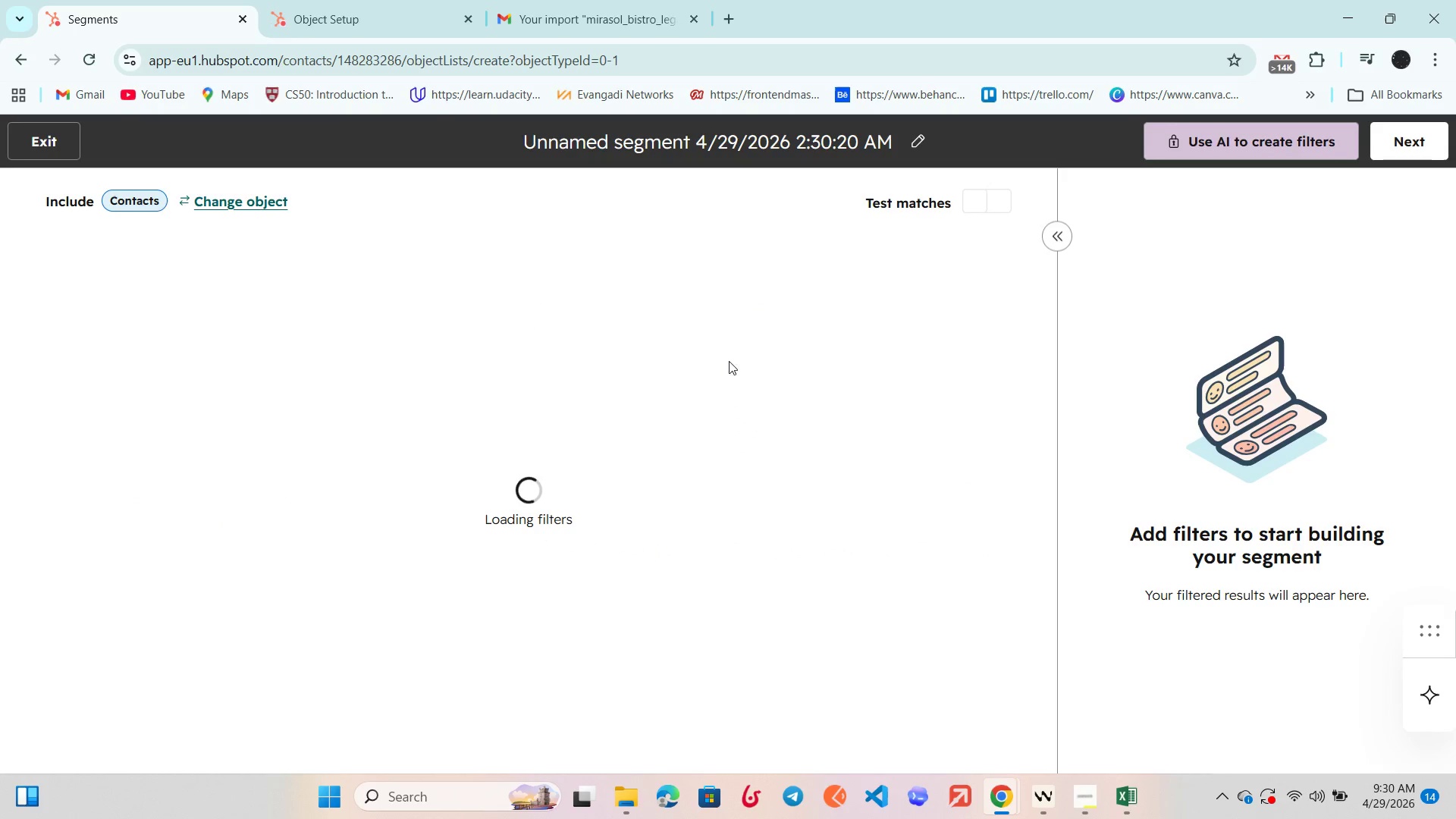 
left_click([731, 140])
 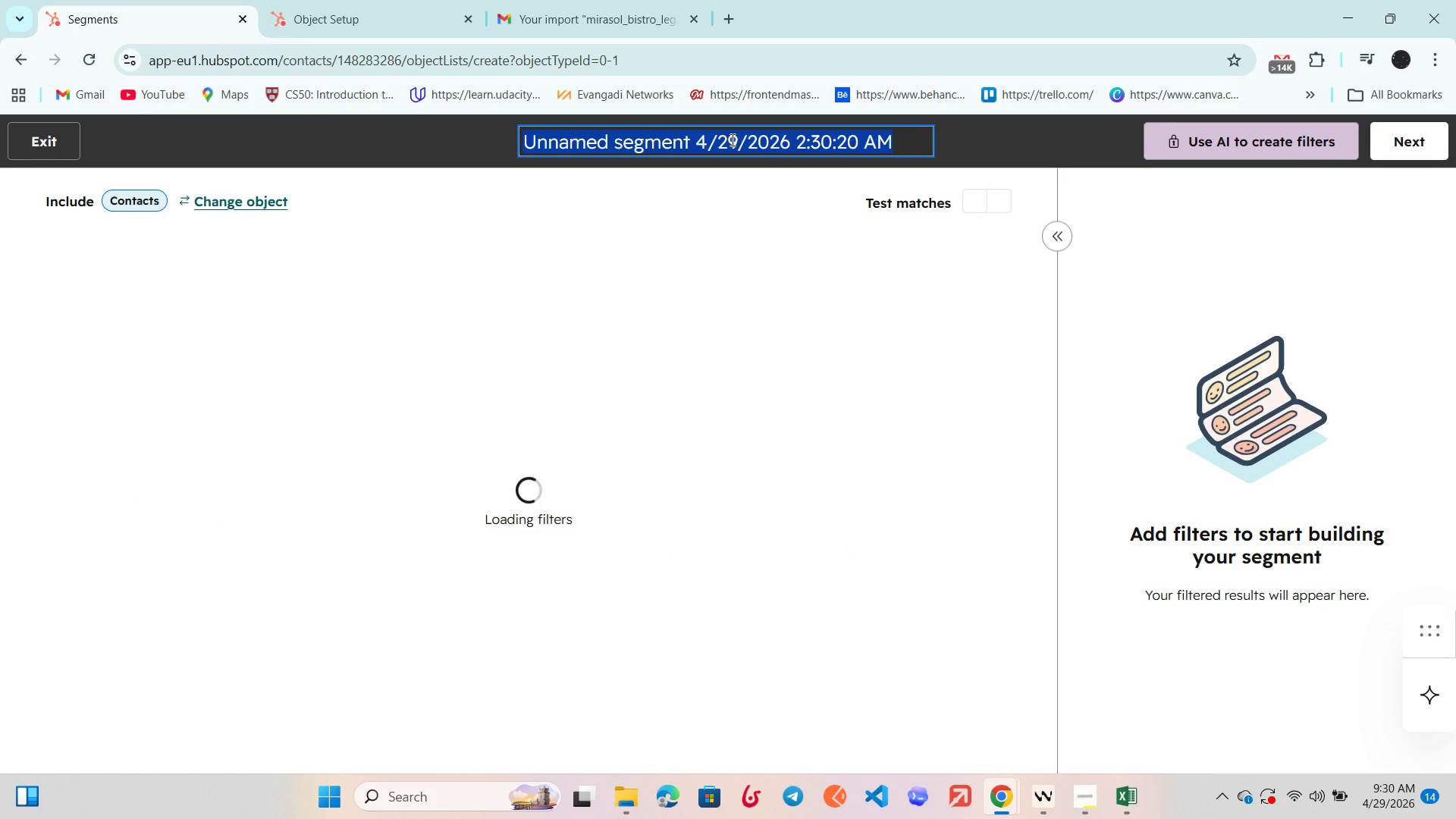 
key(Backspace)
type(High )
key(Backspace)
type(-Value Patio Diners)
 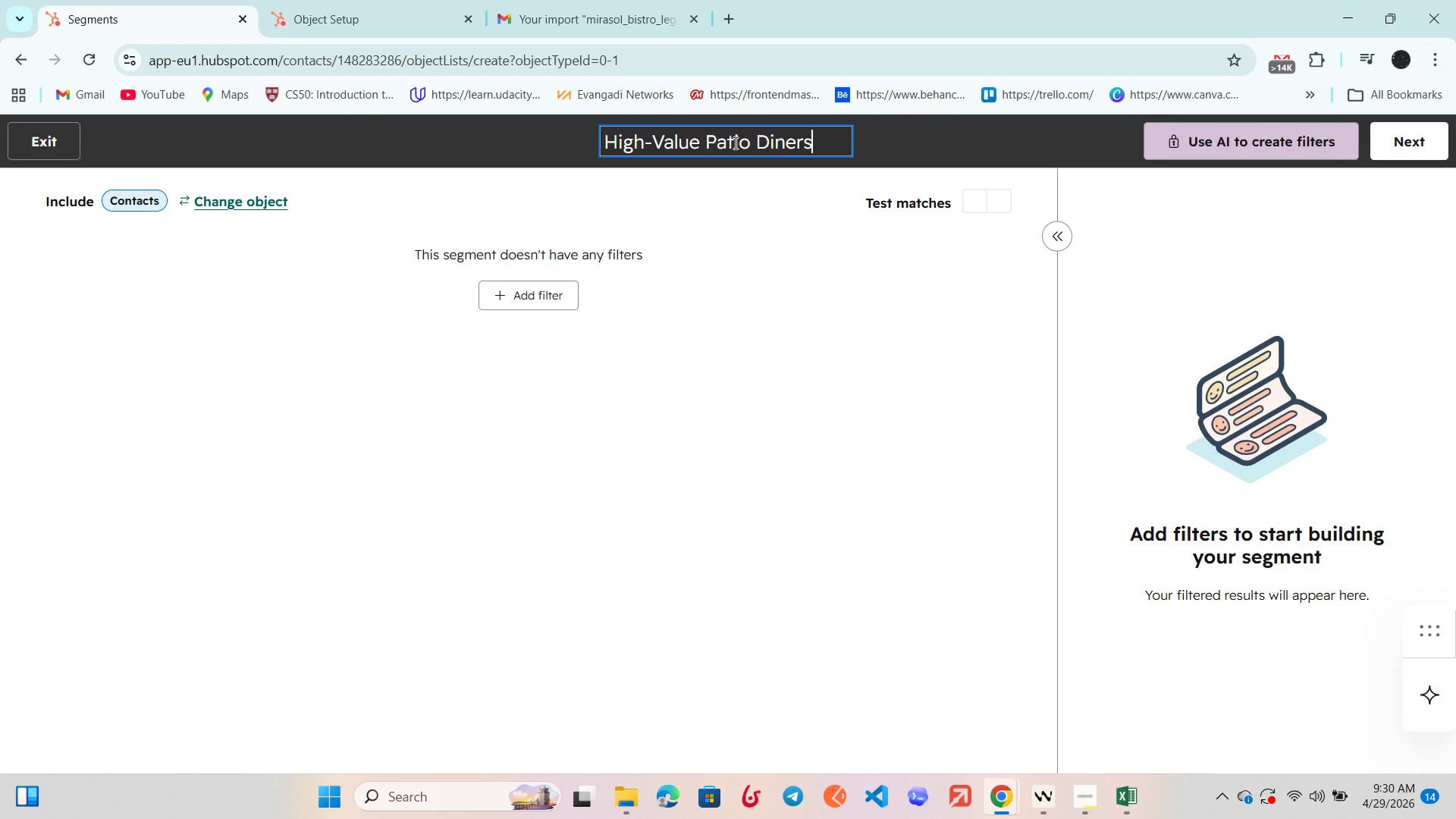 
left_click([787, 262])
 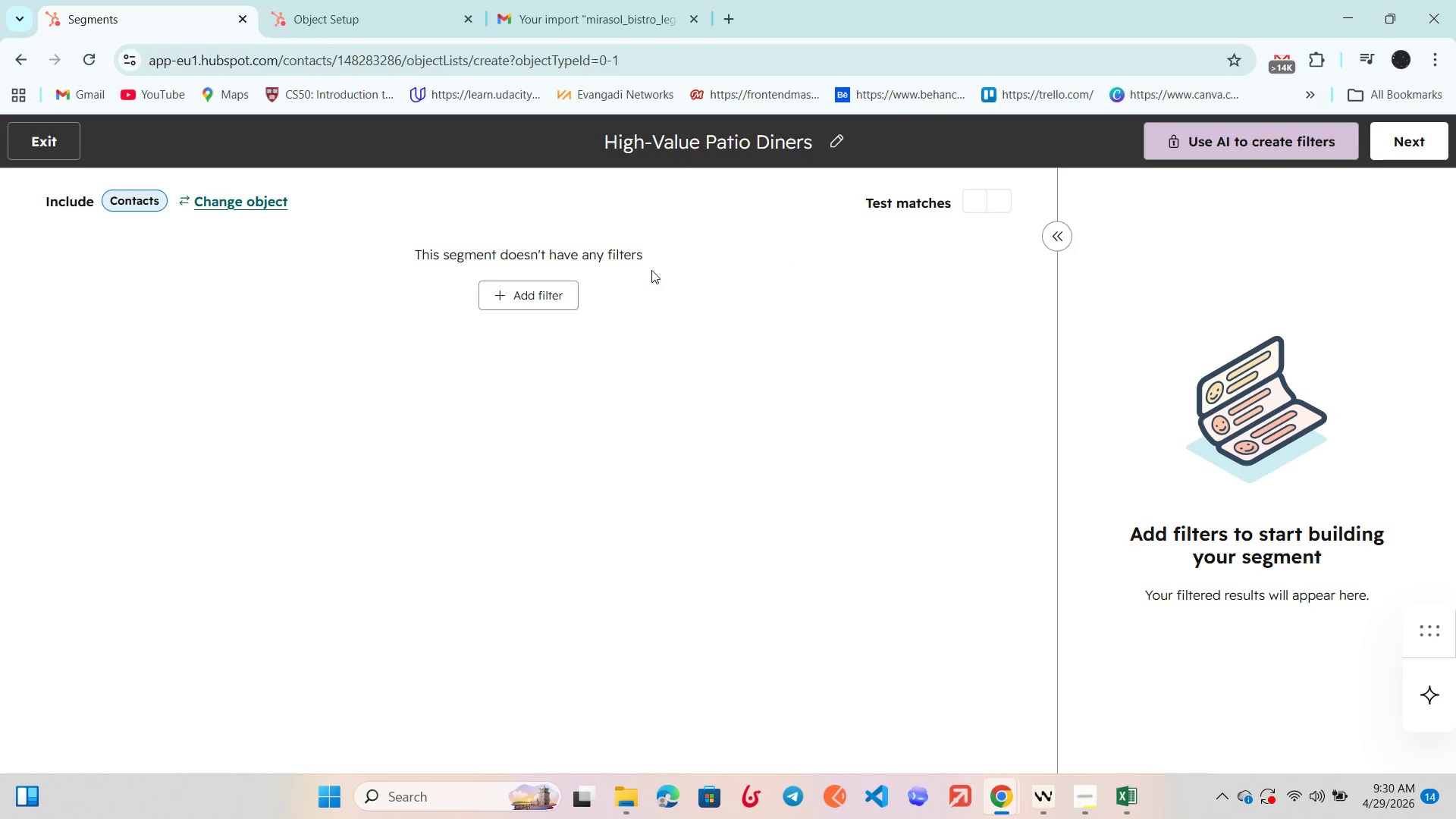 
wait(5.56)
 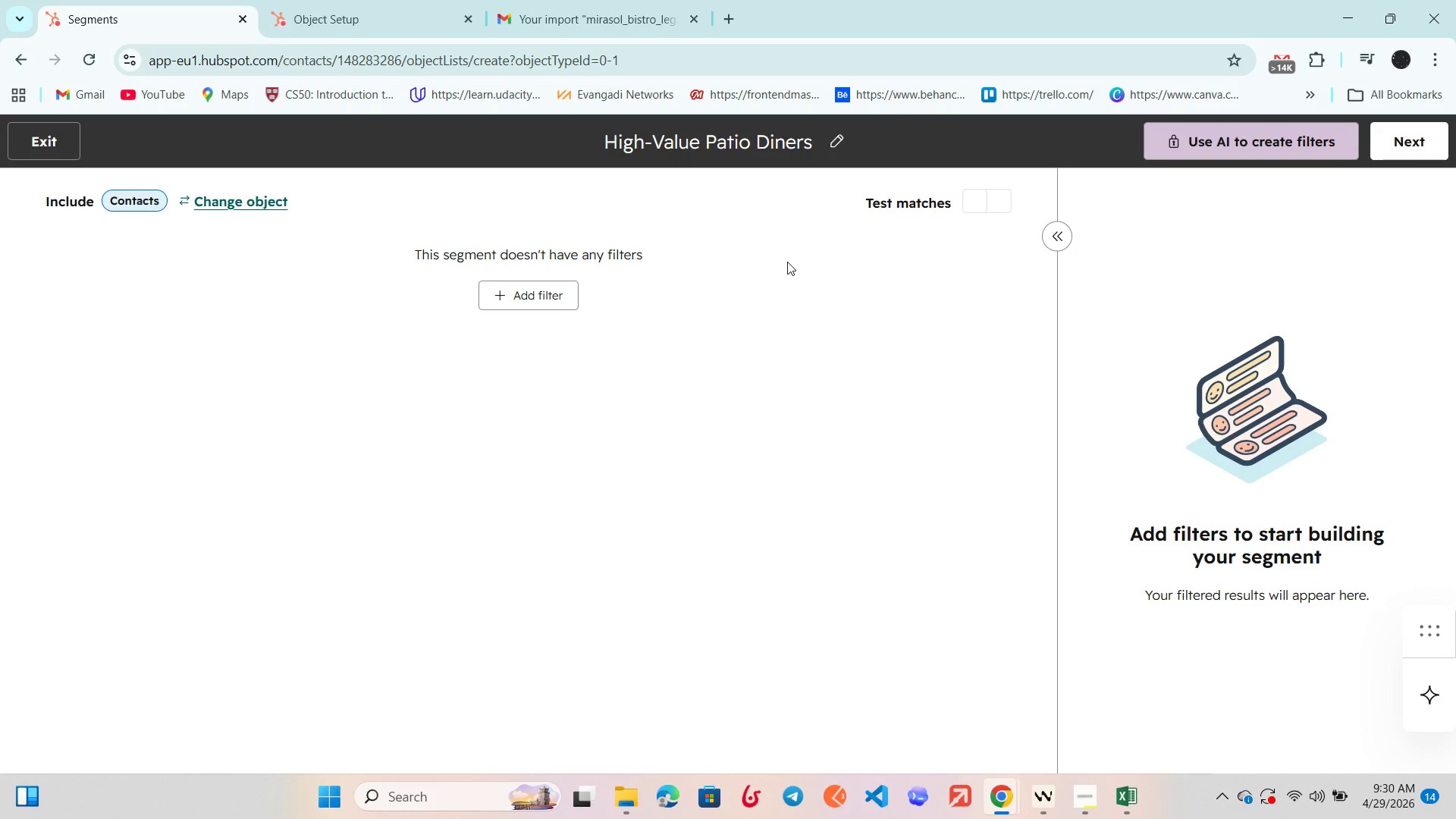 
left_click([970, 280])
 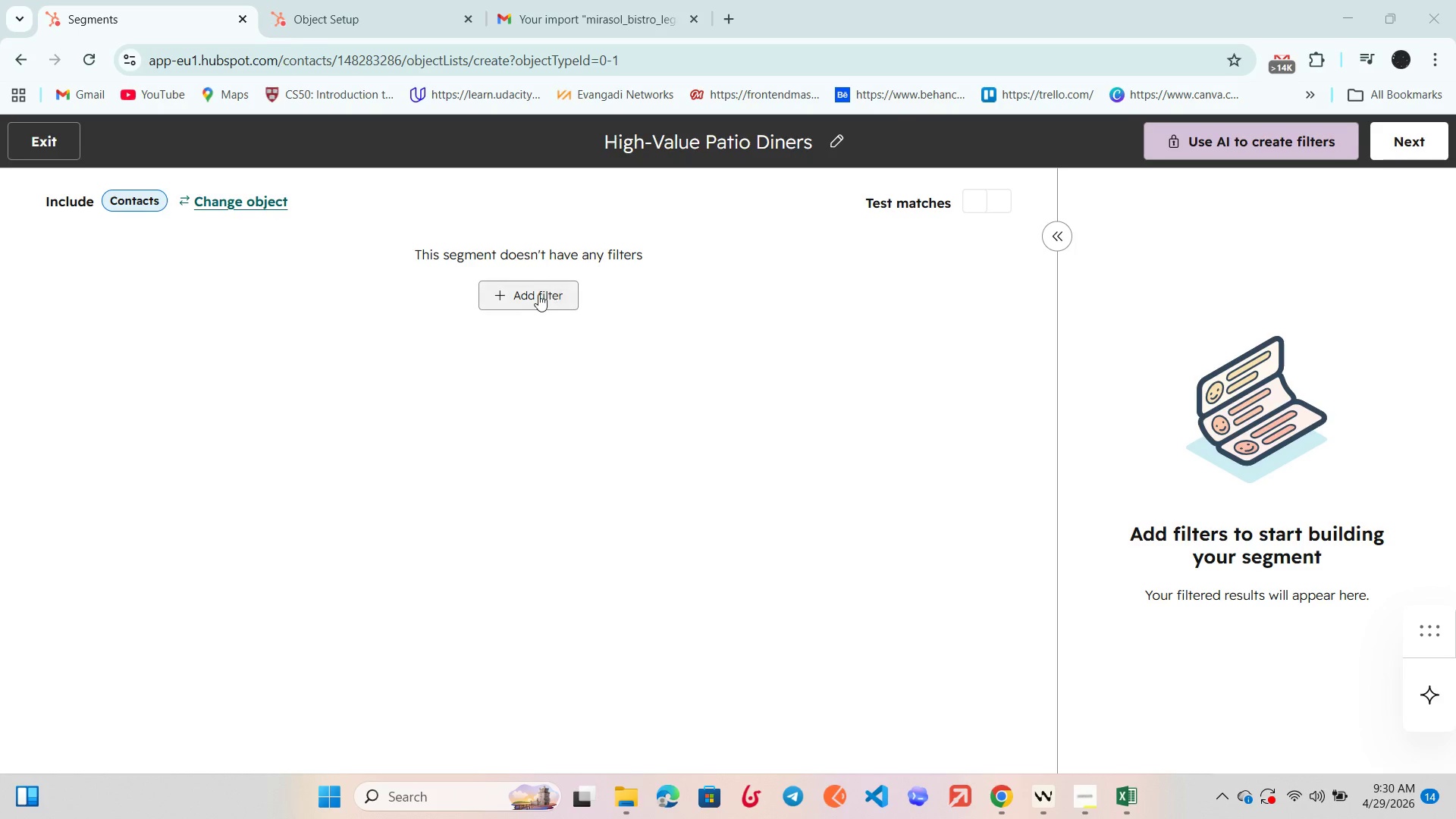 
left_click([537, 295])
 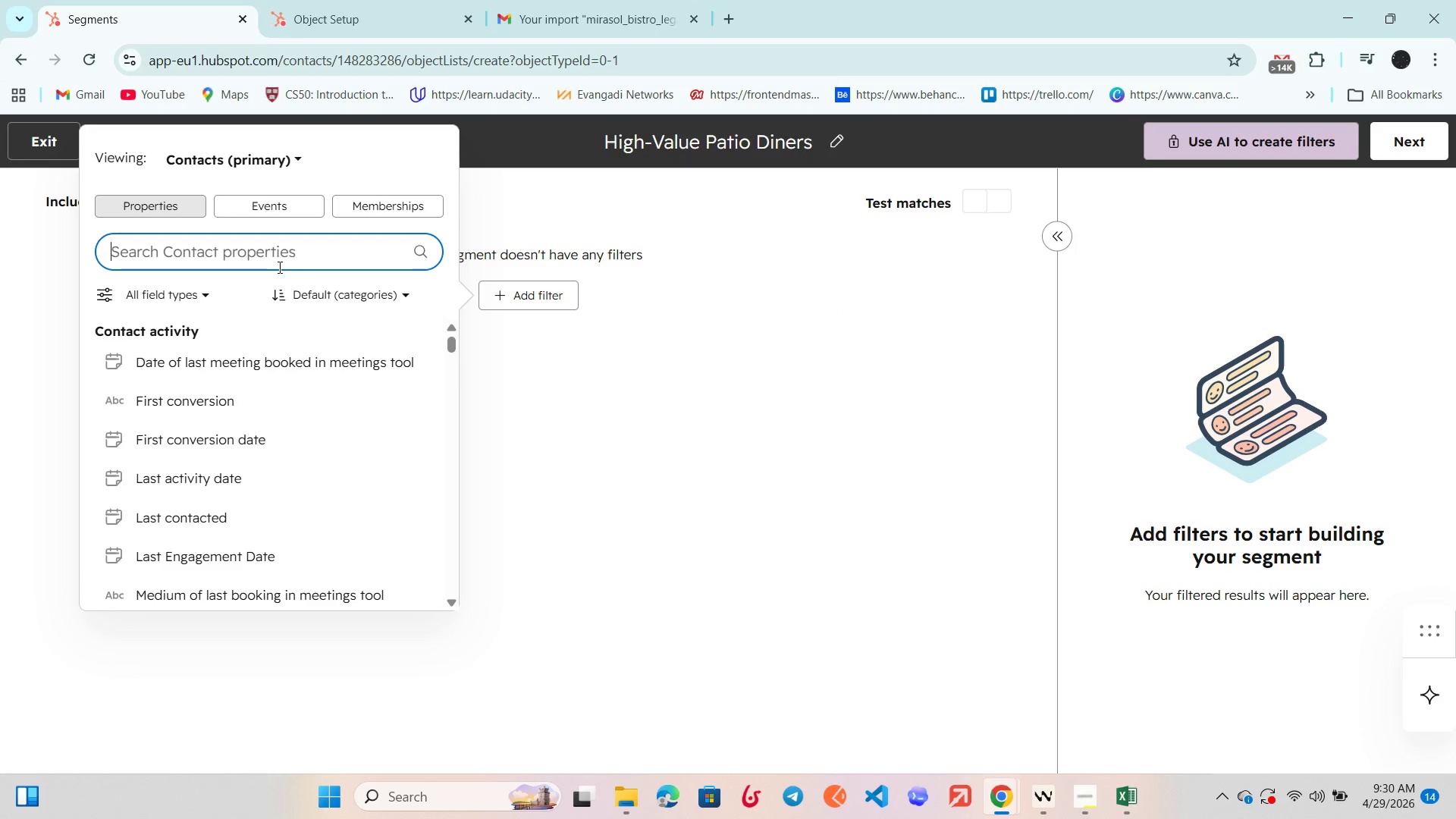 
type(Pre)
 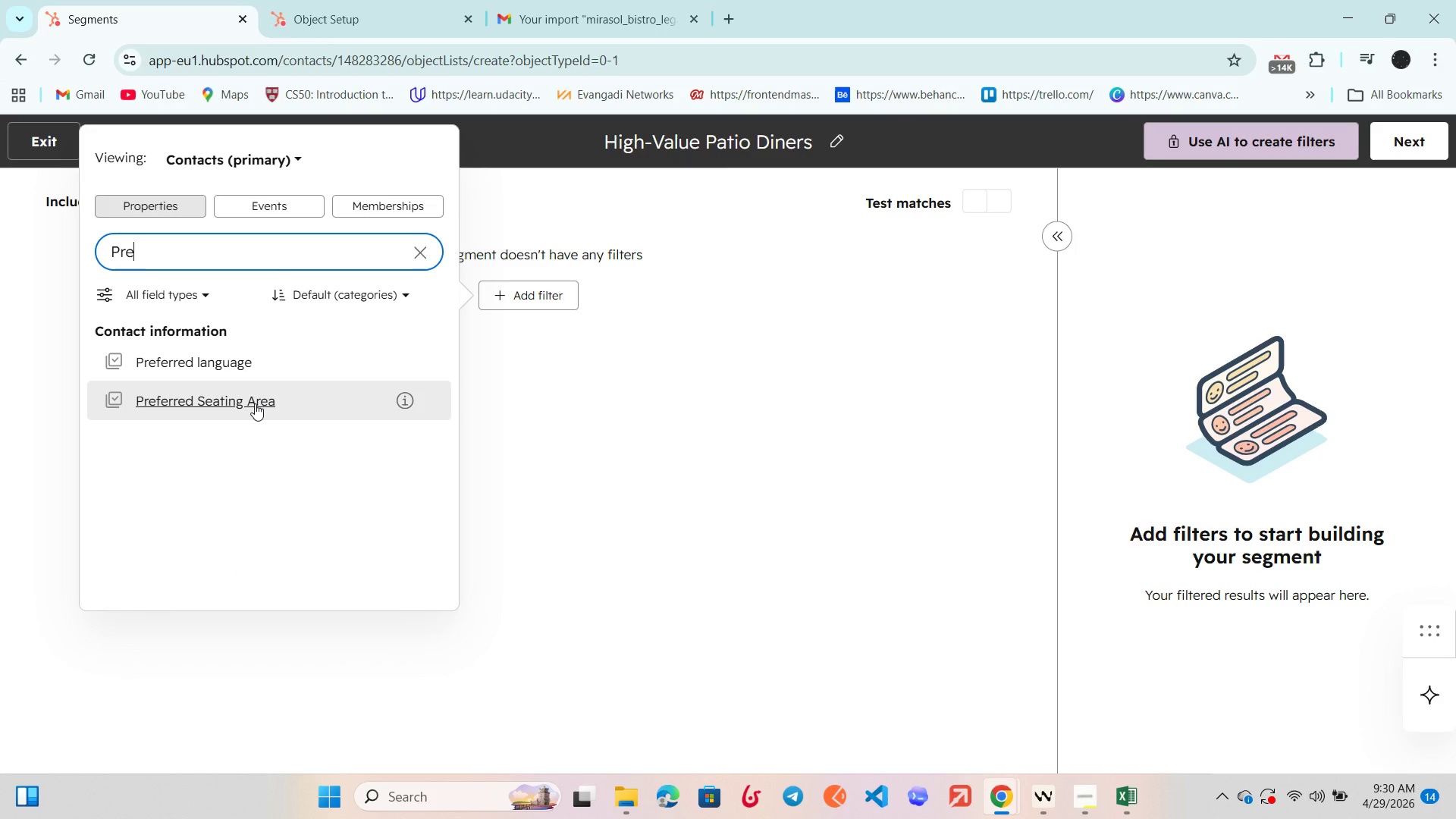 
left_click([255, 403])
 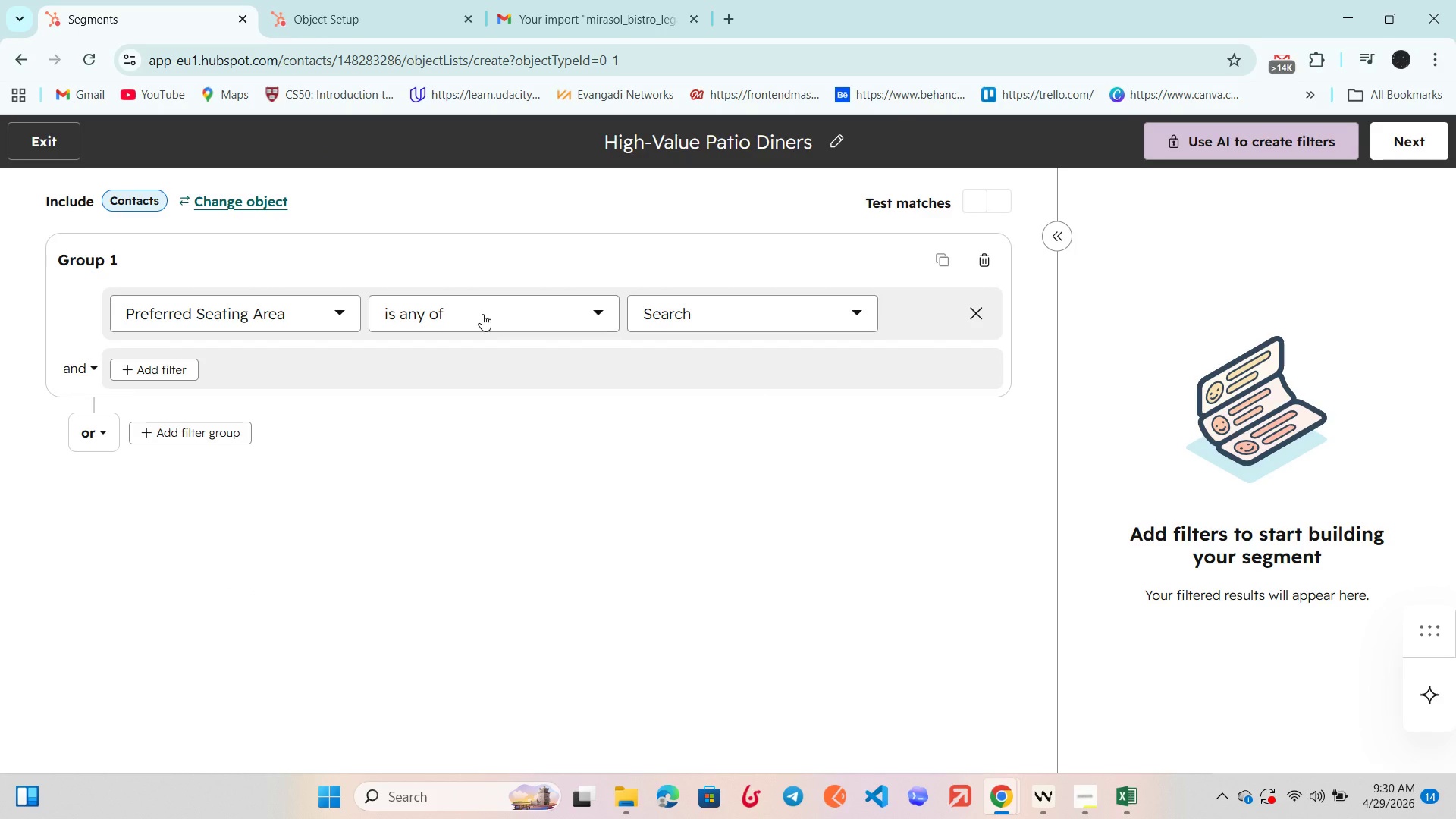 
left_click([482, 314])
 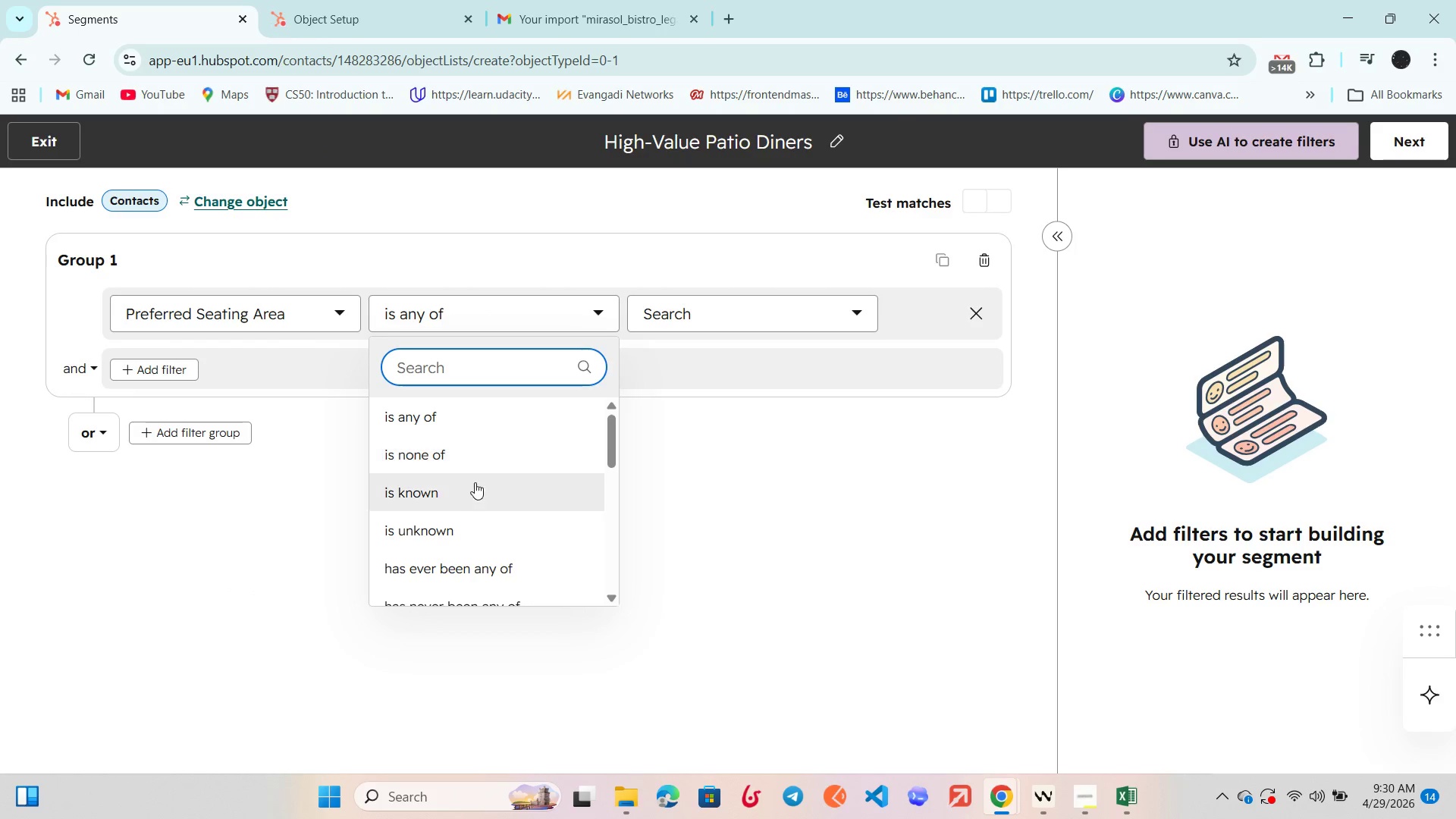 
scroll: coordinate [502, 487], scroll_direction: down, amount: 2.0
 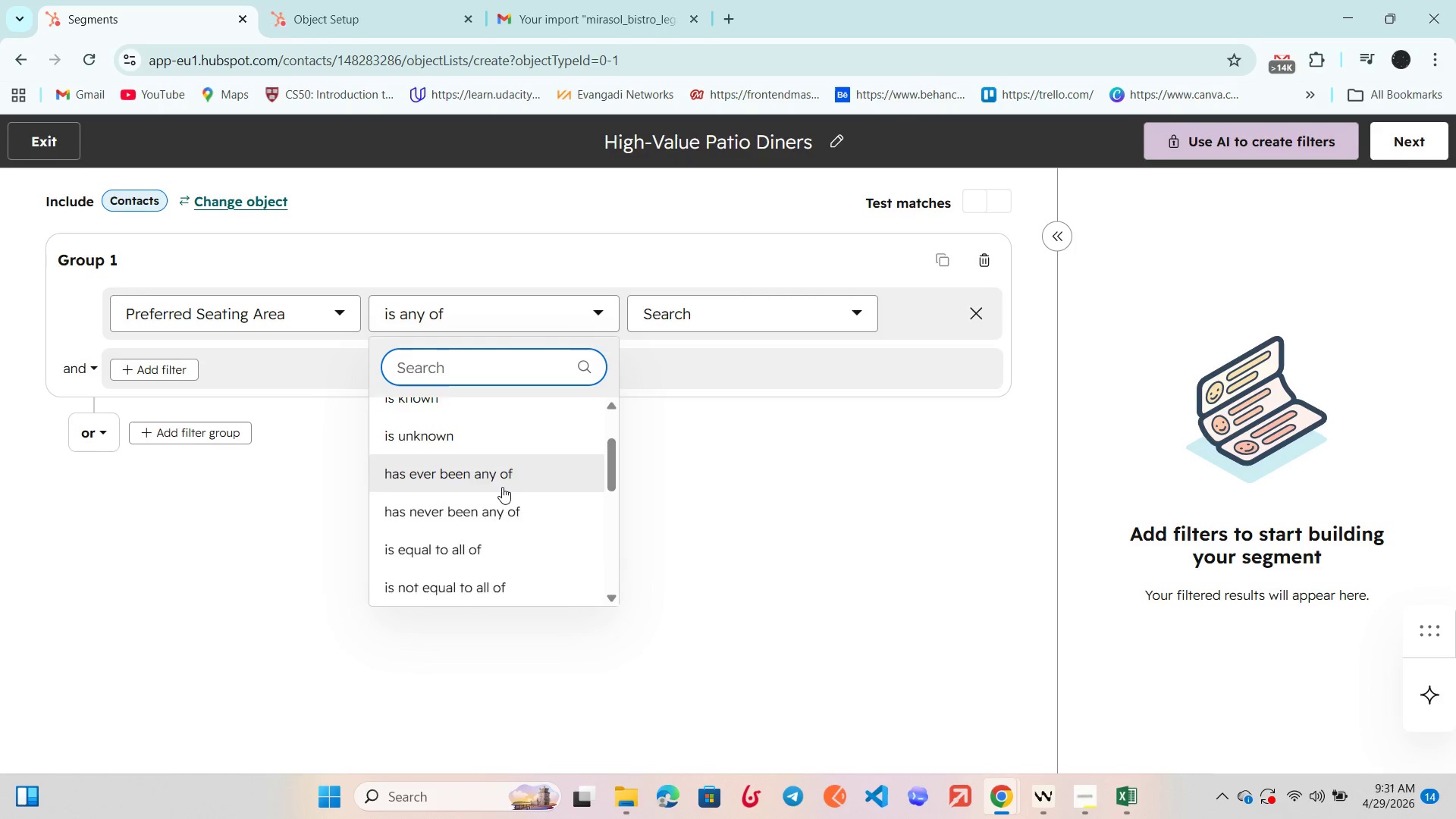 
scroll: coordinate [502, 487], scroll_direction: up, amount: 2.0
 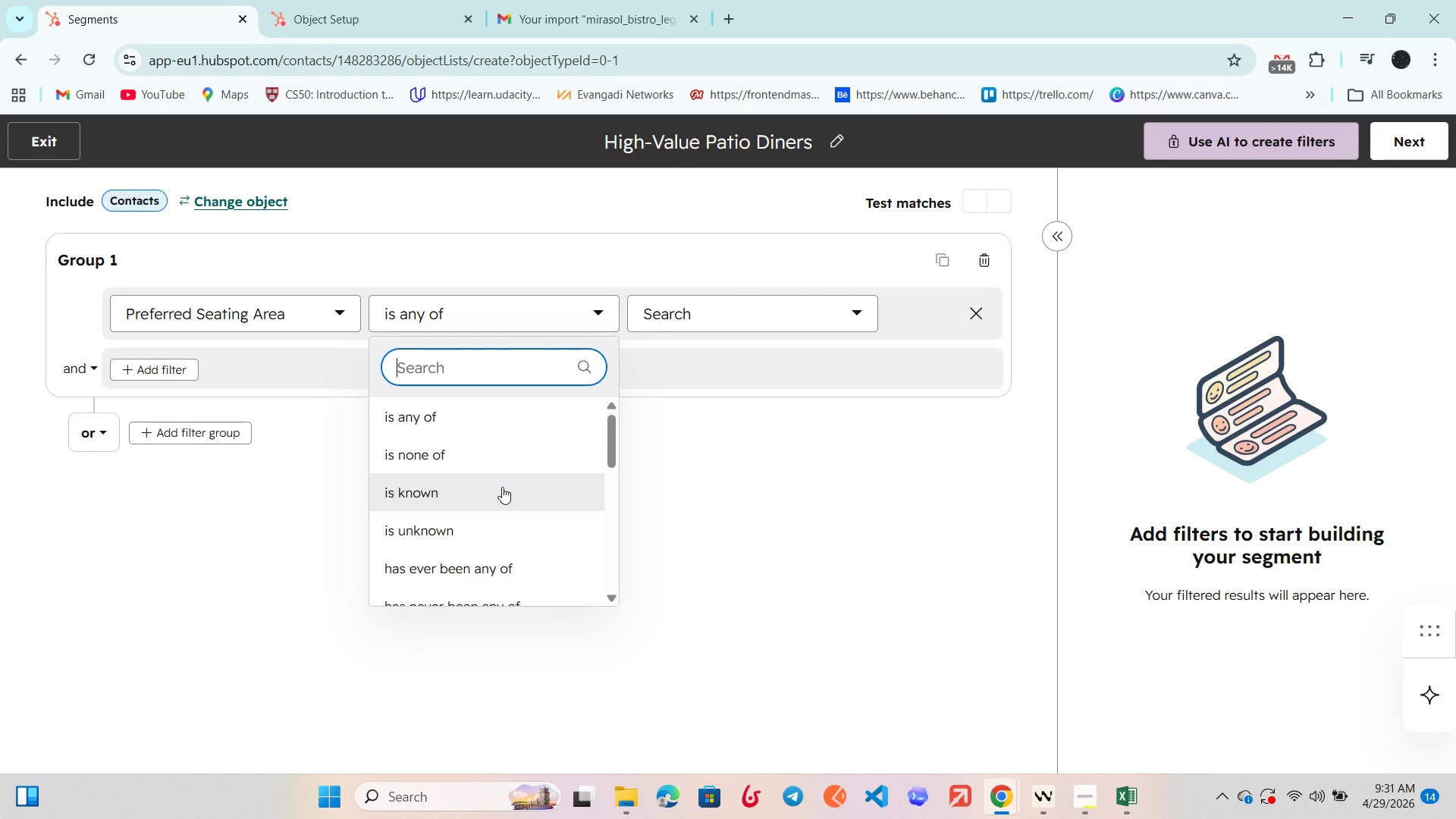 
scroll: coordinate [502, 487], scroll_direction: down, amount: 2.0
 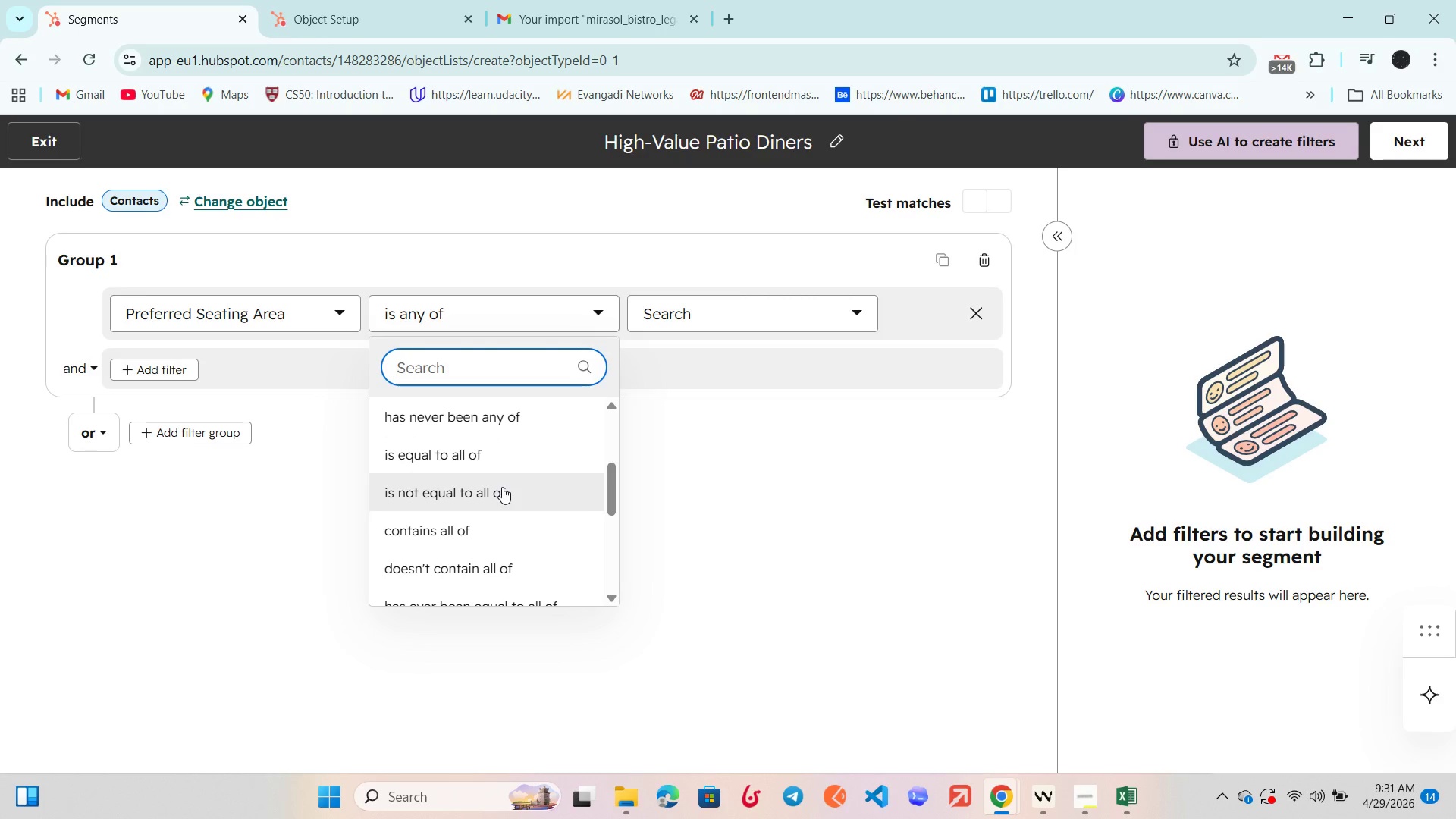 
scroll: coordinate [502, 487], scroll_direction: up, amount: 1.0
 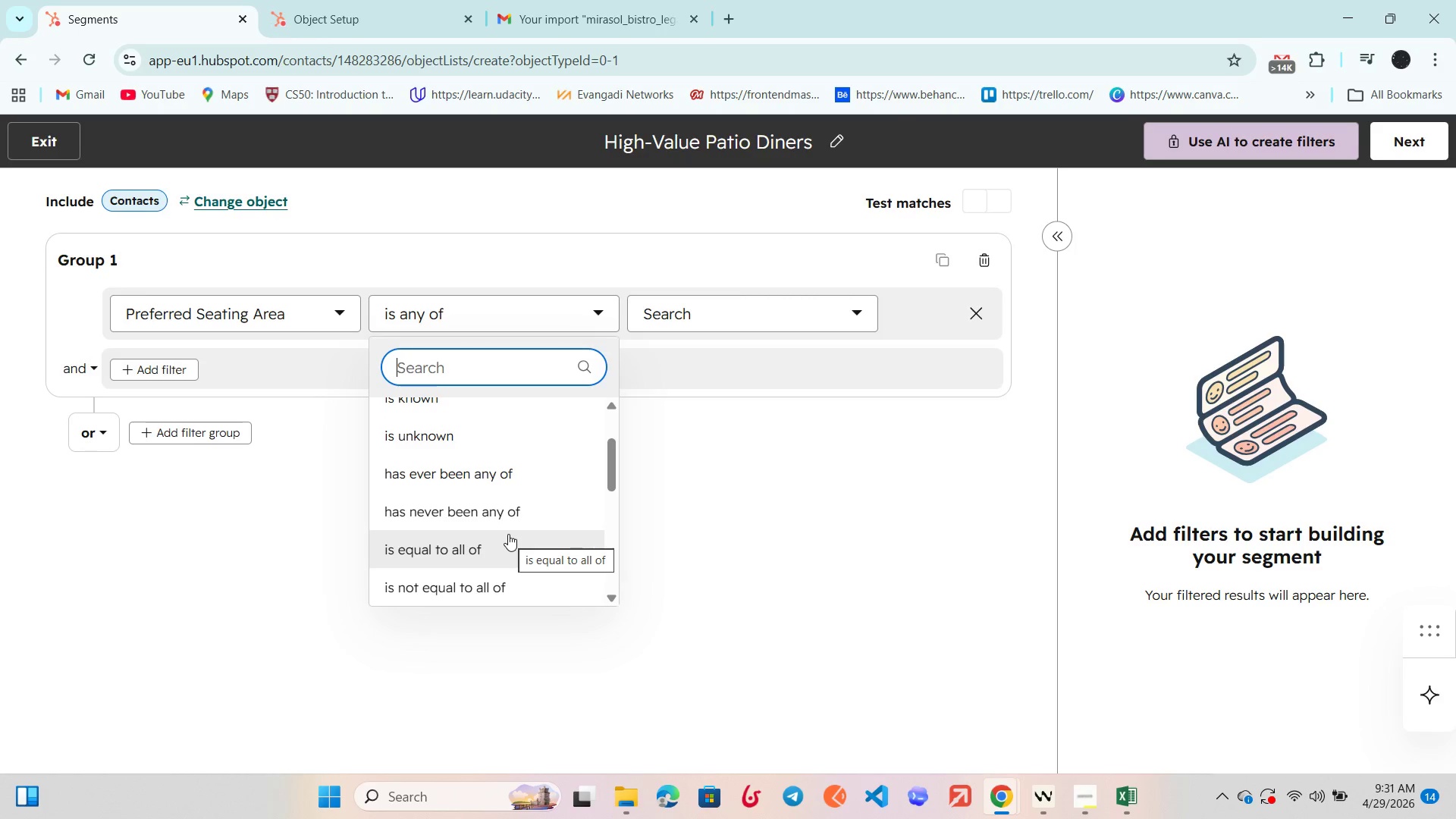 
left_click_drag(start_coordinate=[508, 534], to_coordinate=[679, 316])
 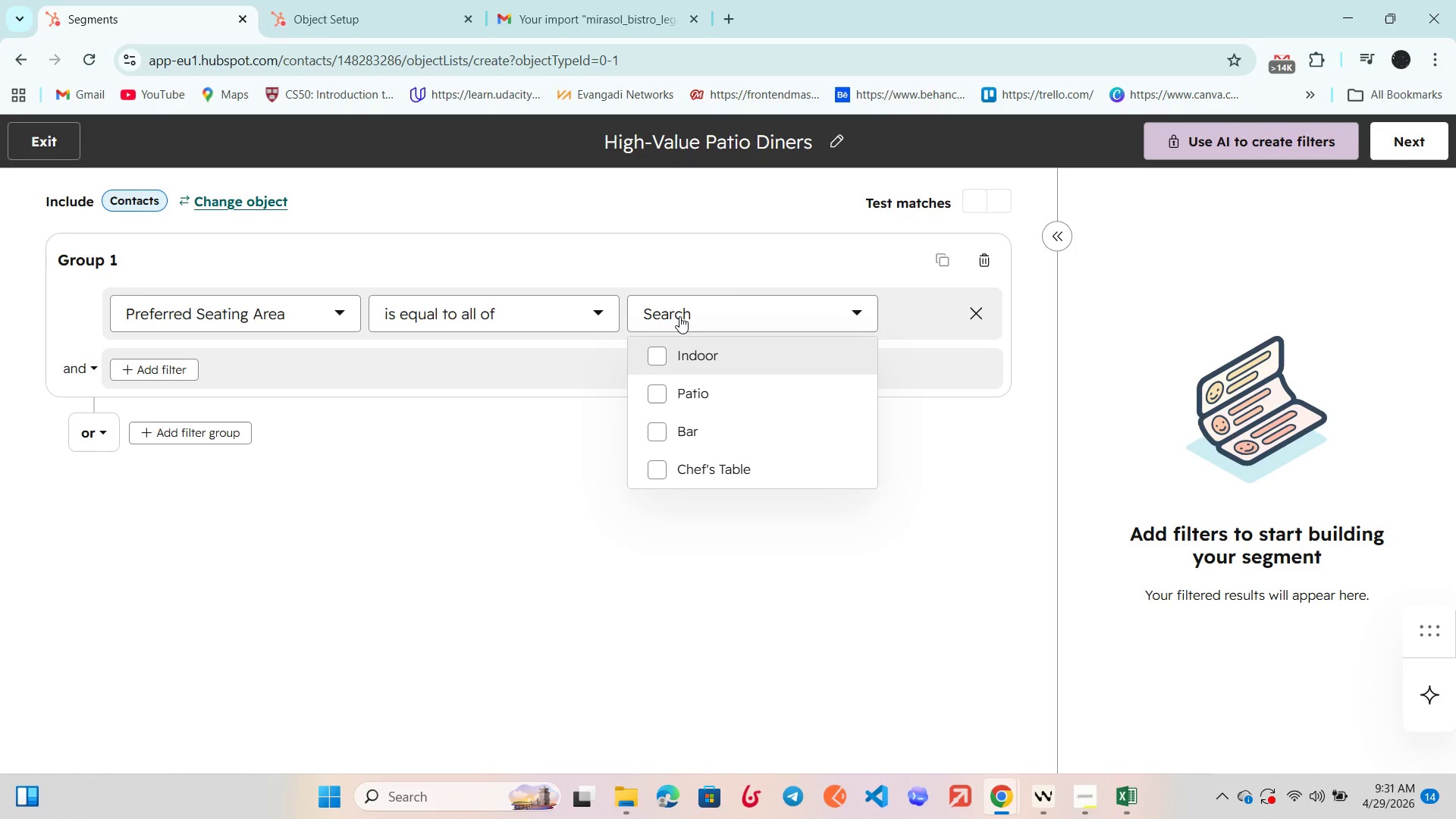 
left_click([679, 316])
 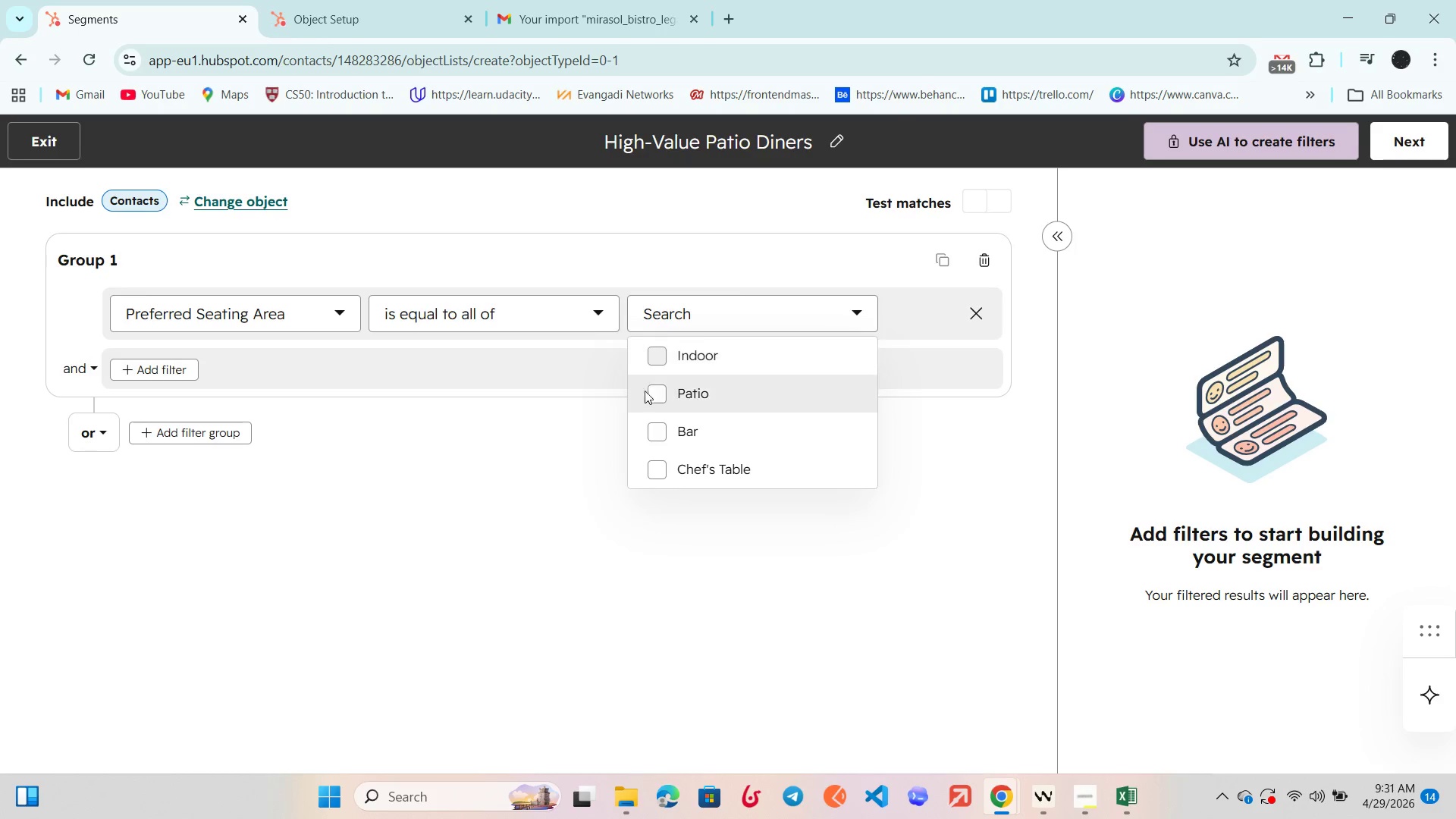 
left_click([659, 429])
 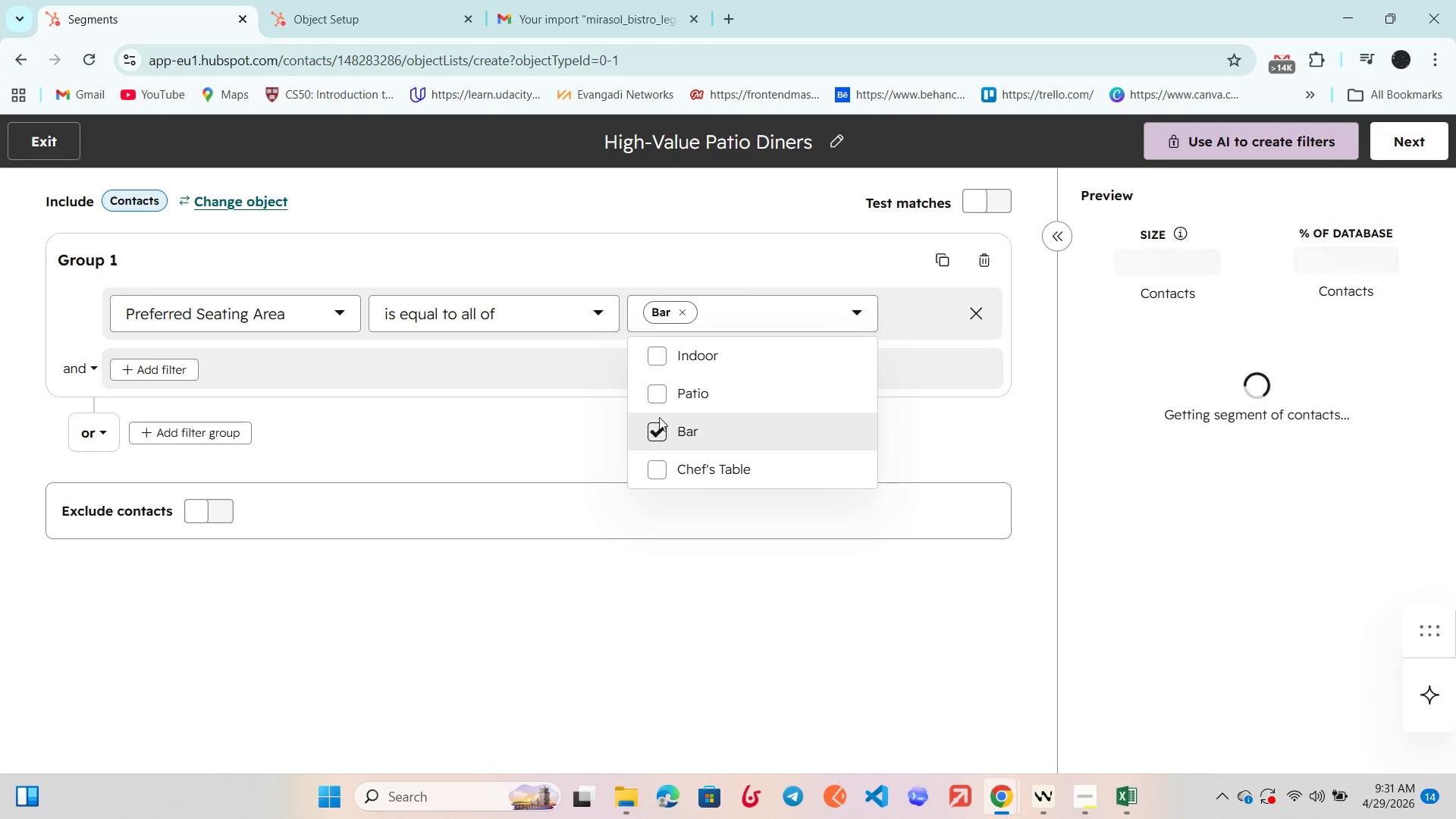 
left_click([661, 388])
 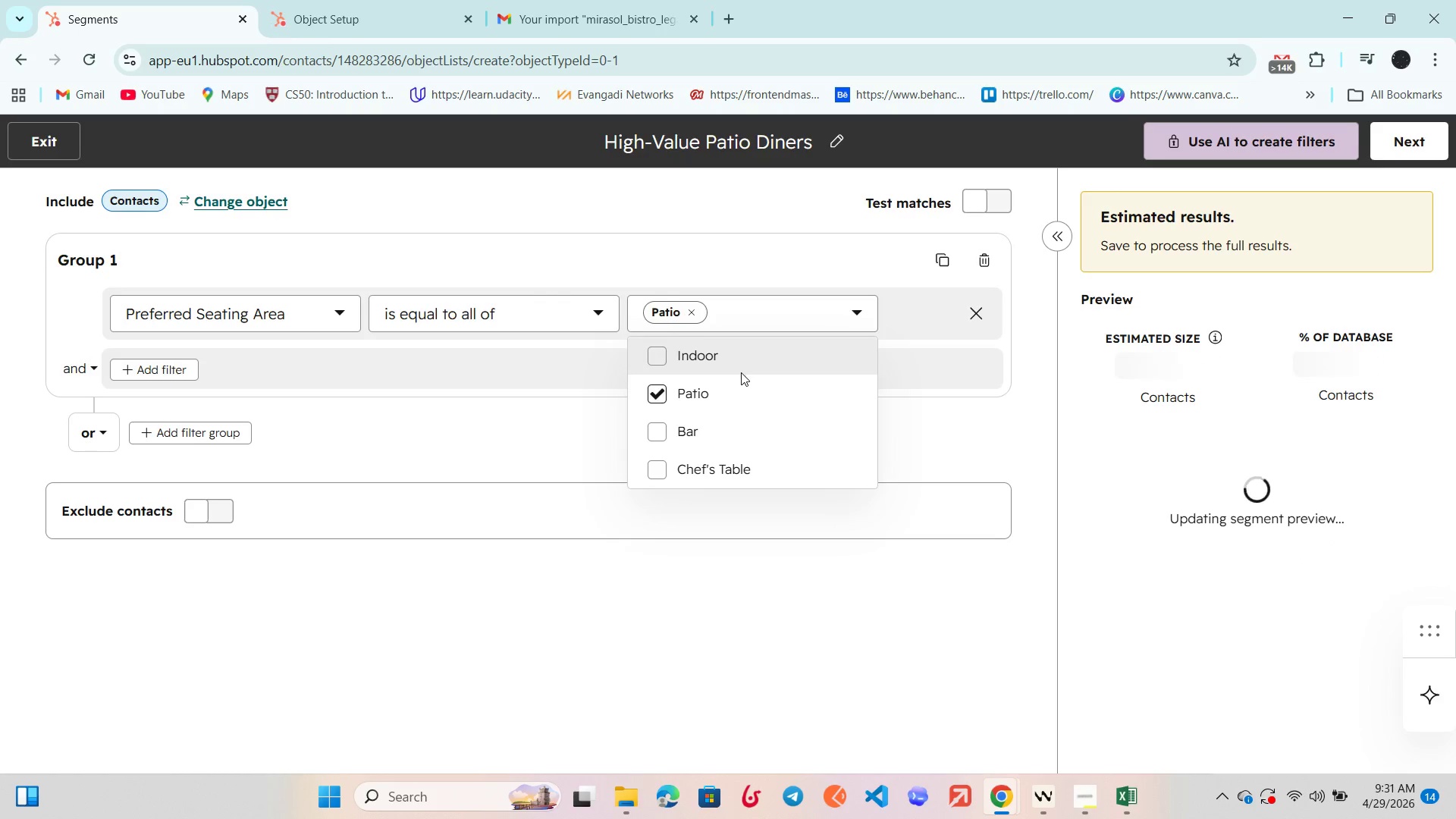 
left_click([682, 598])
 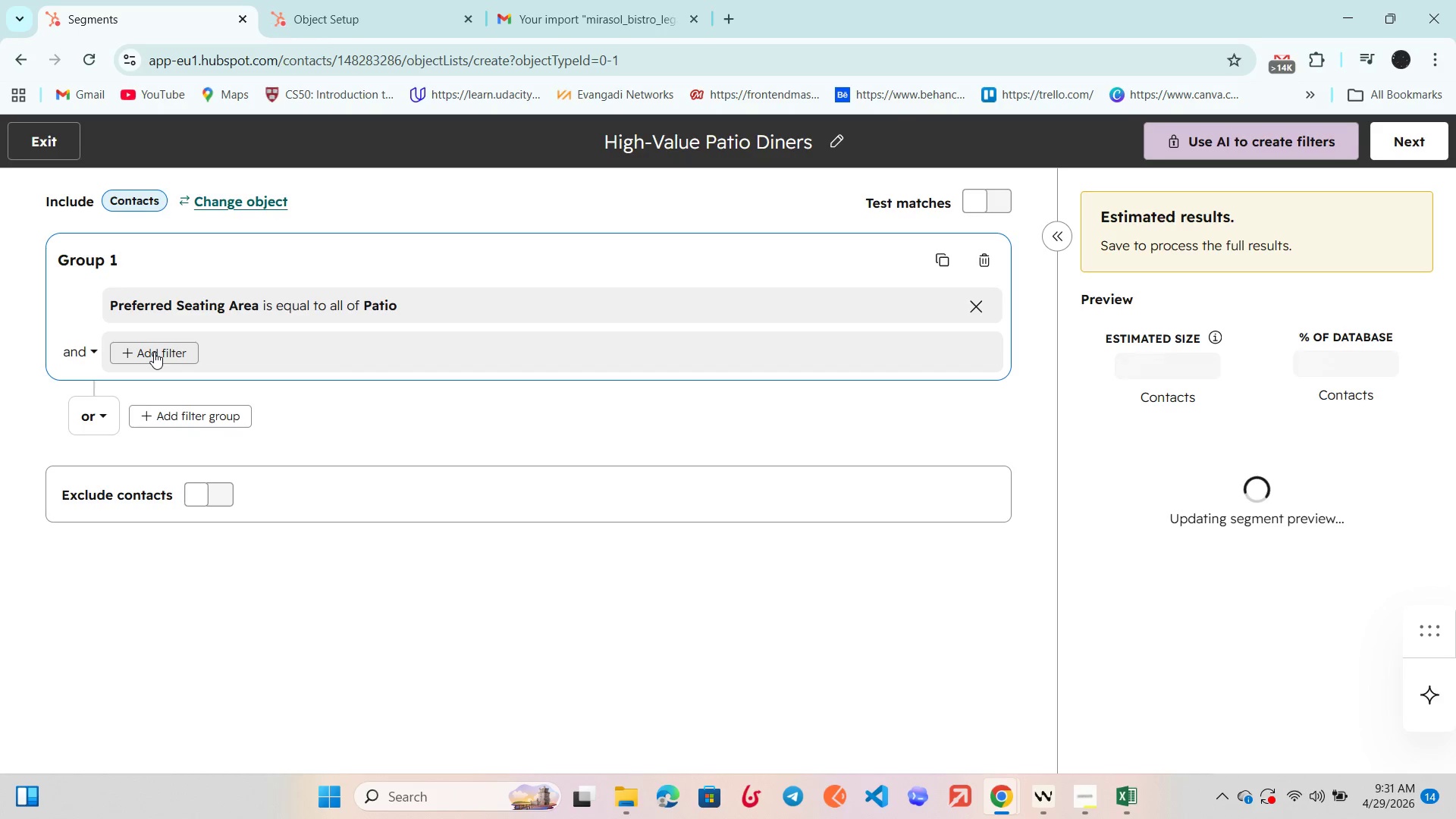 
left_click([154, 352])
 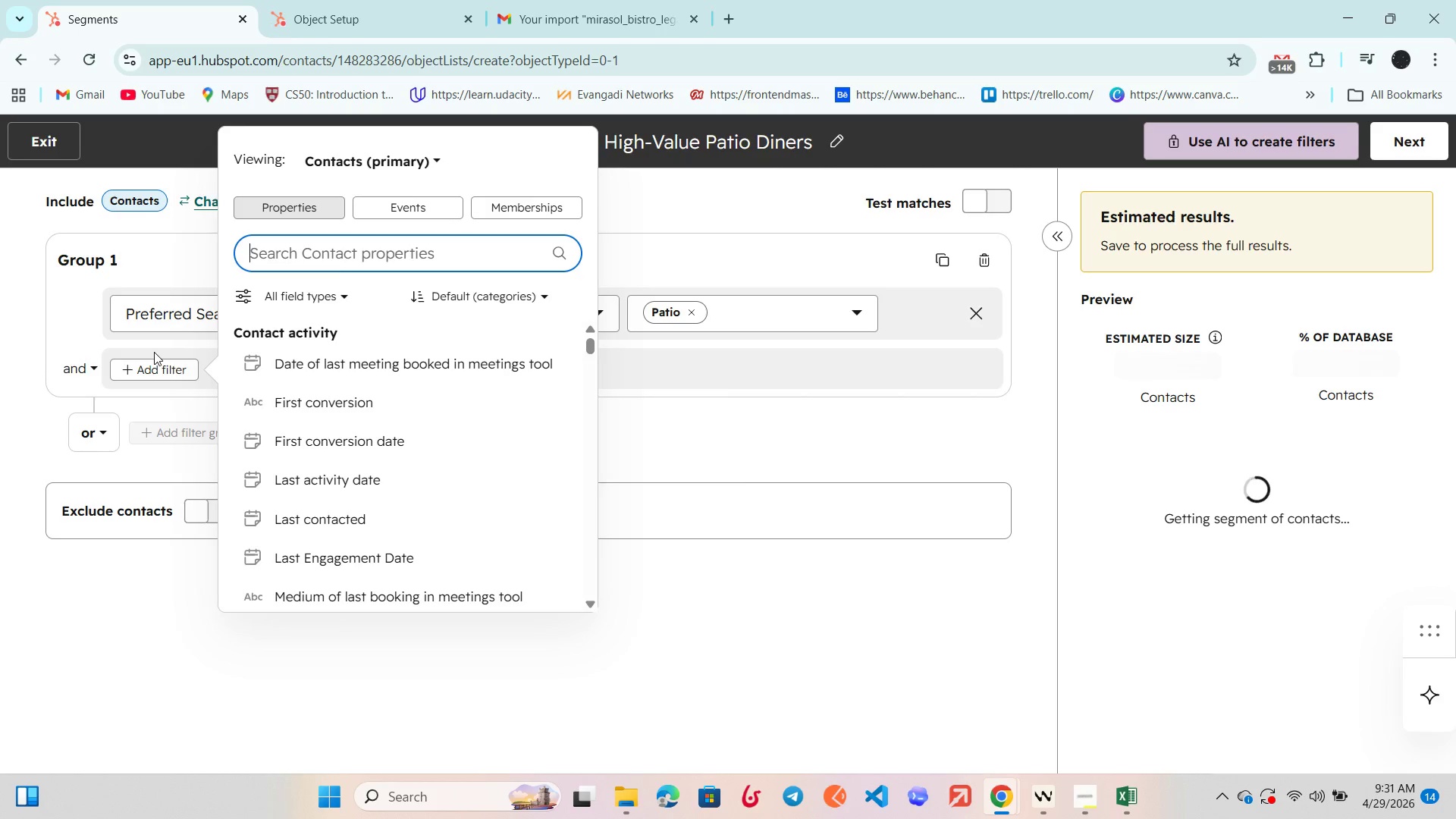 
wait(9.02)
 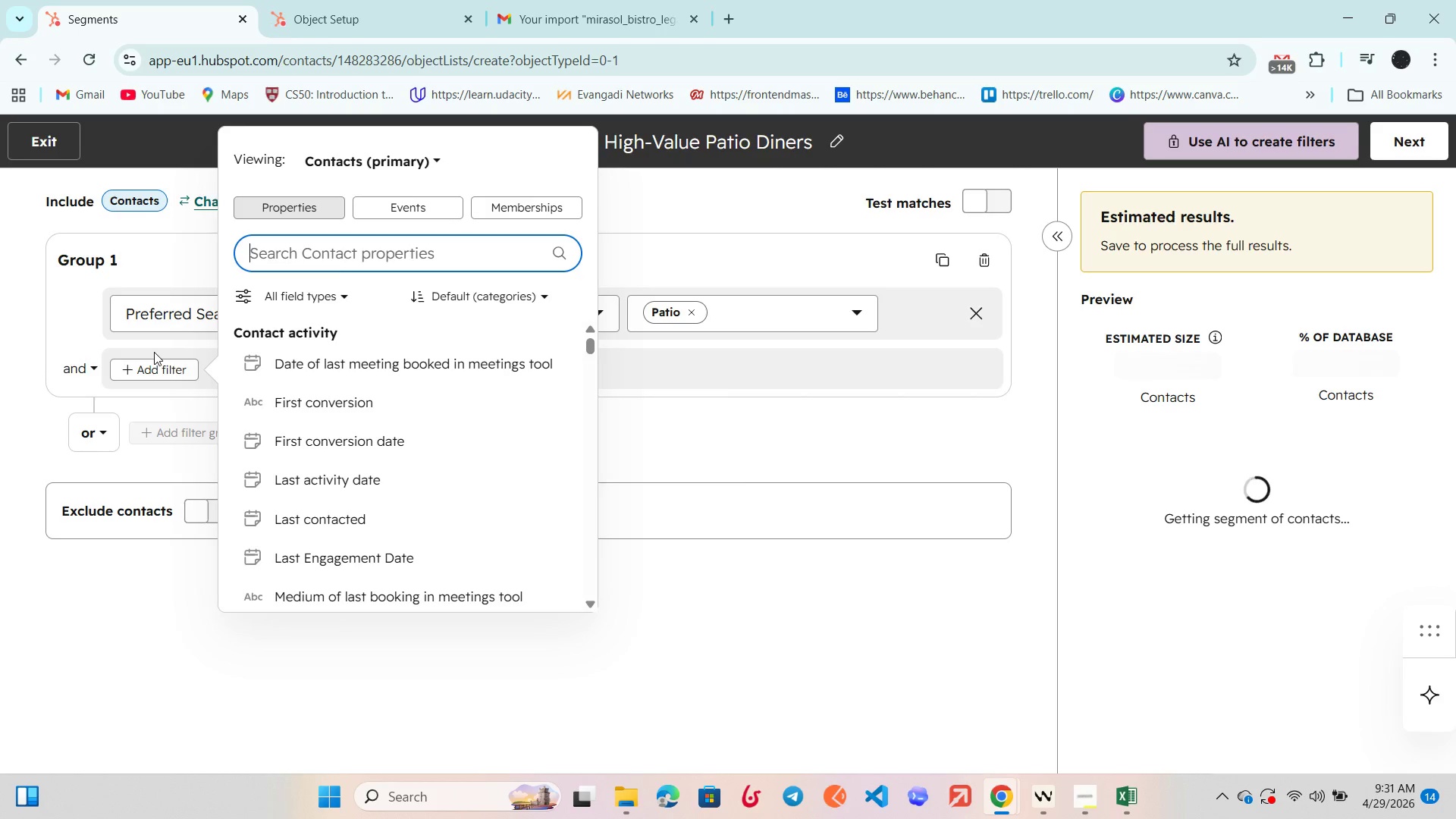 
left_click([316, 261])
 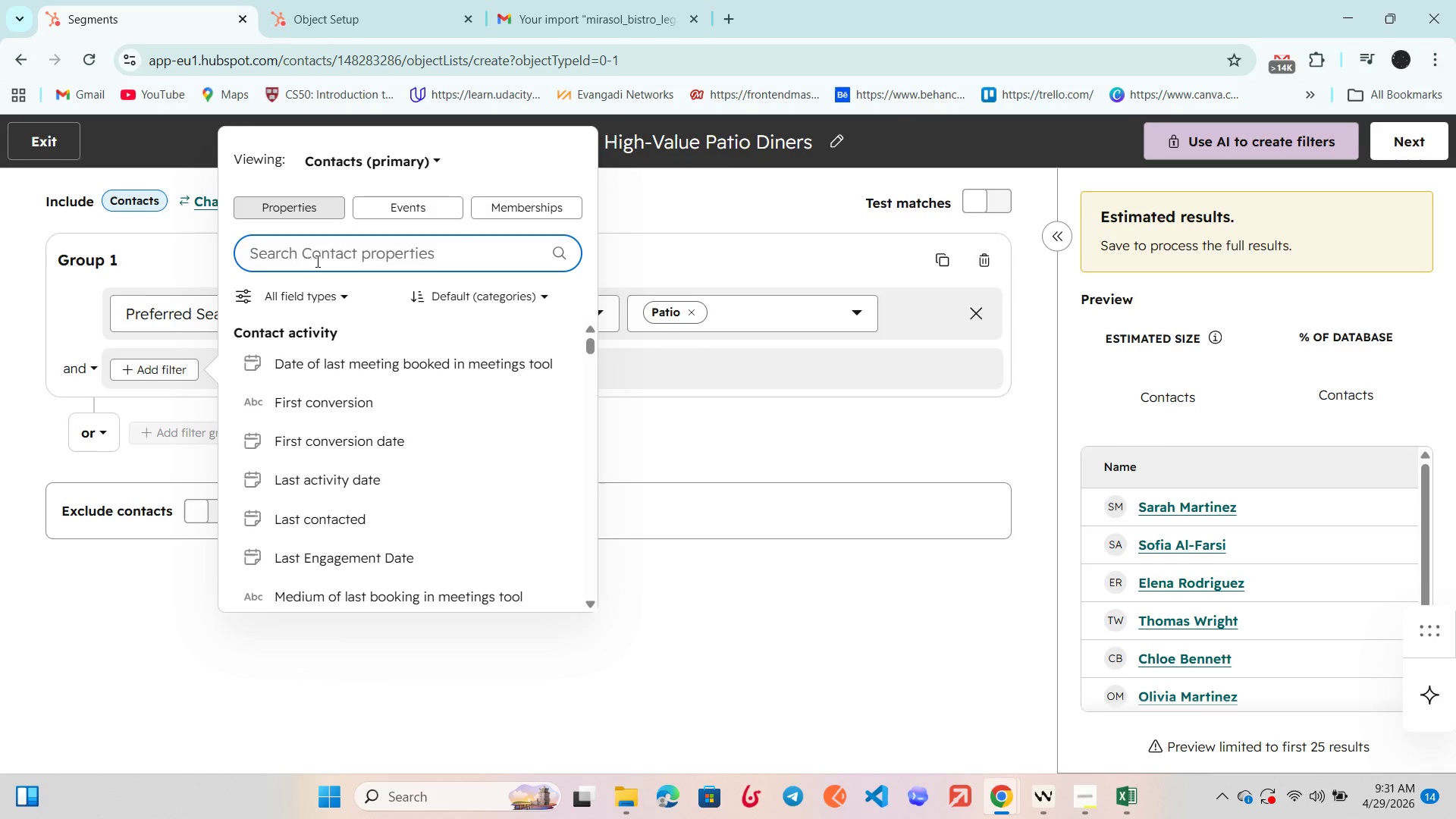 
type(Avera)
 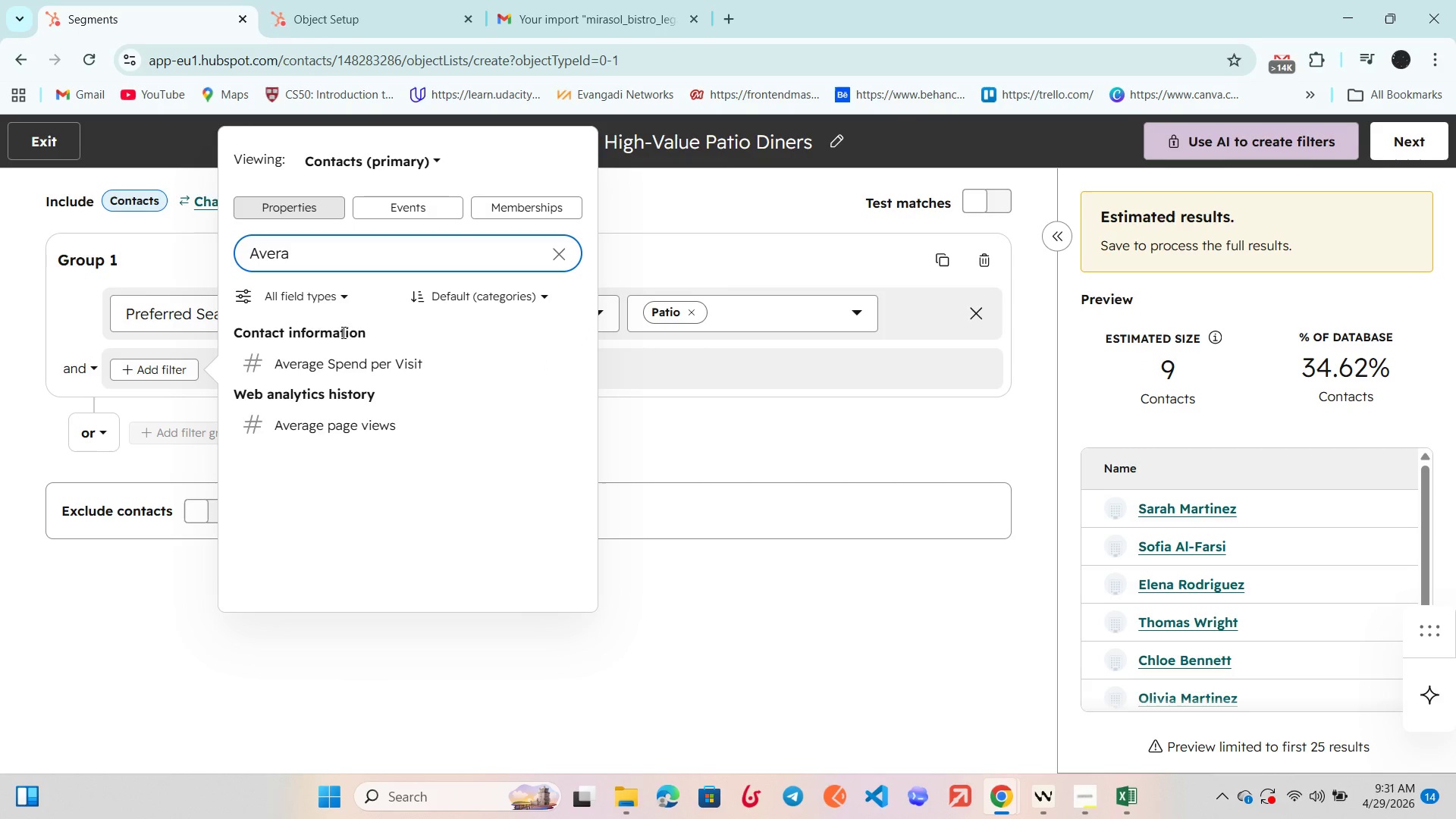 
left_click([352, 351])
 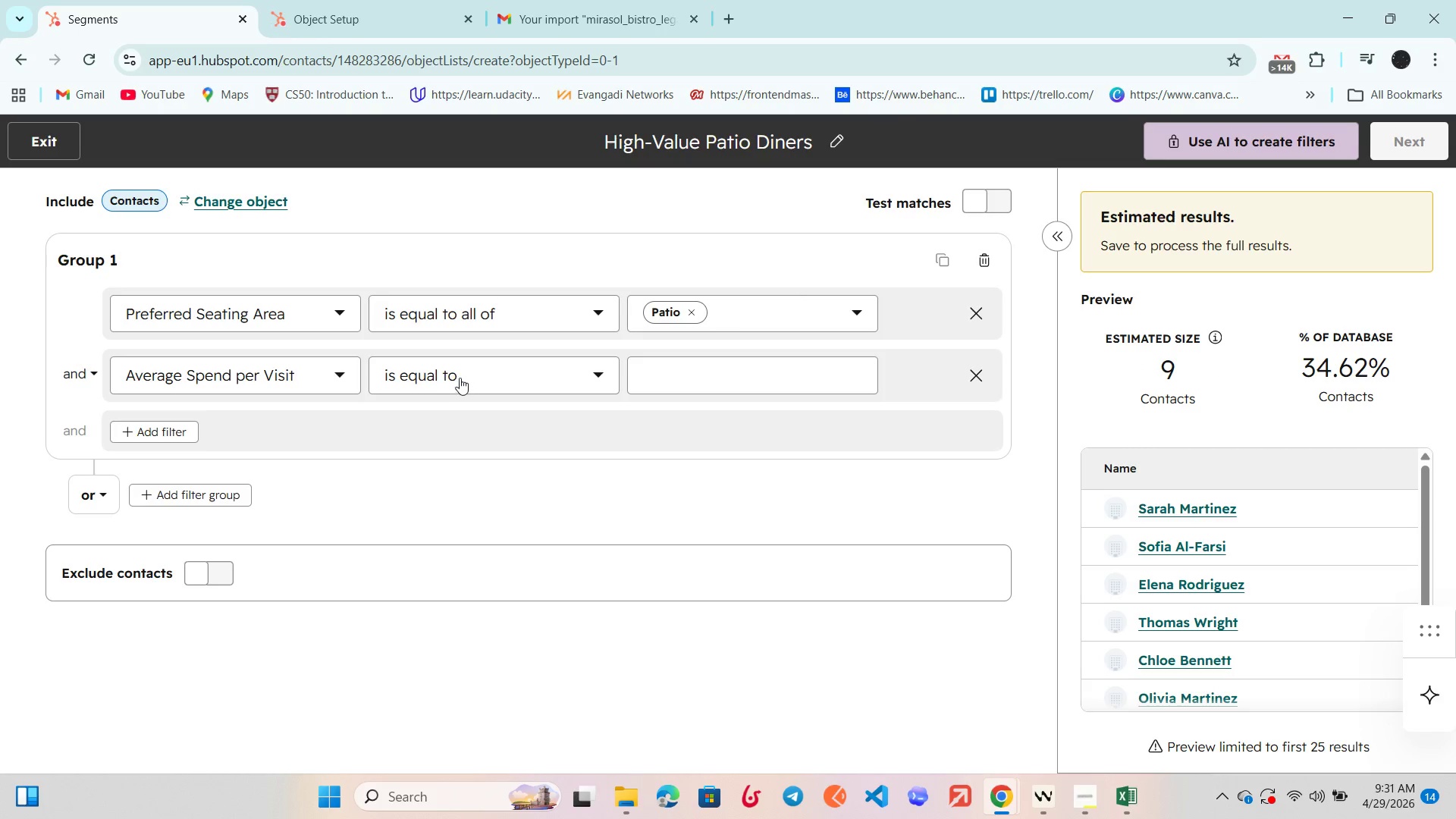 
left_click([526, 303])
 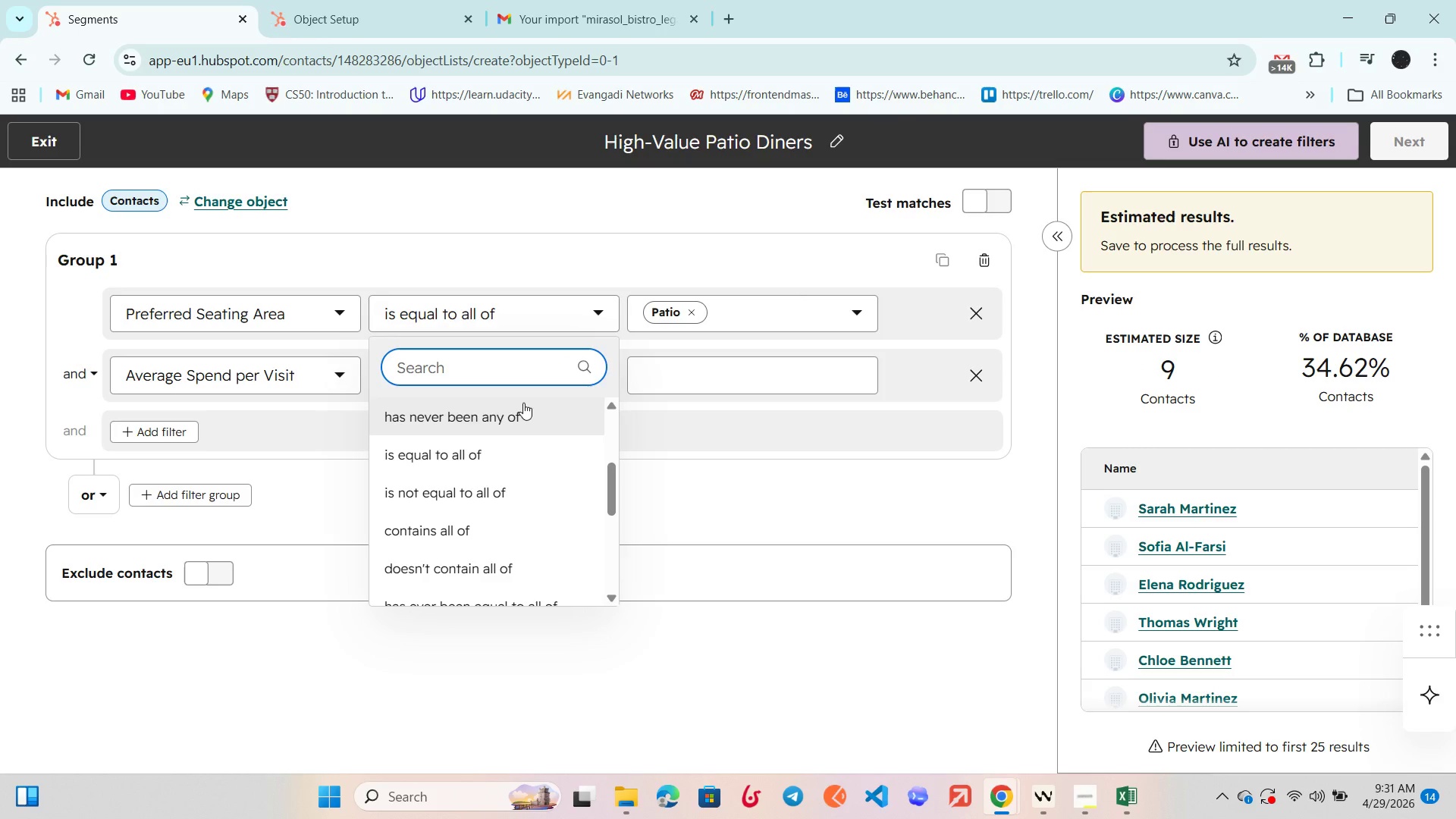 
scroll: coordinate [513, 499], scroll_direction: up, amount: 5.0
 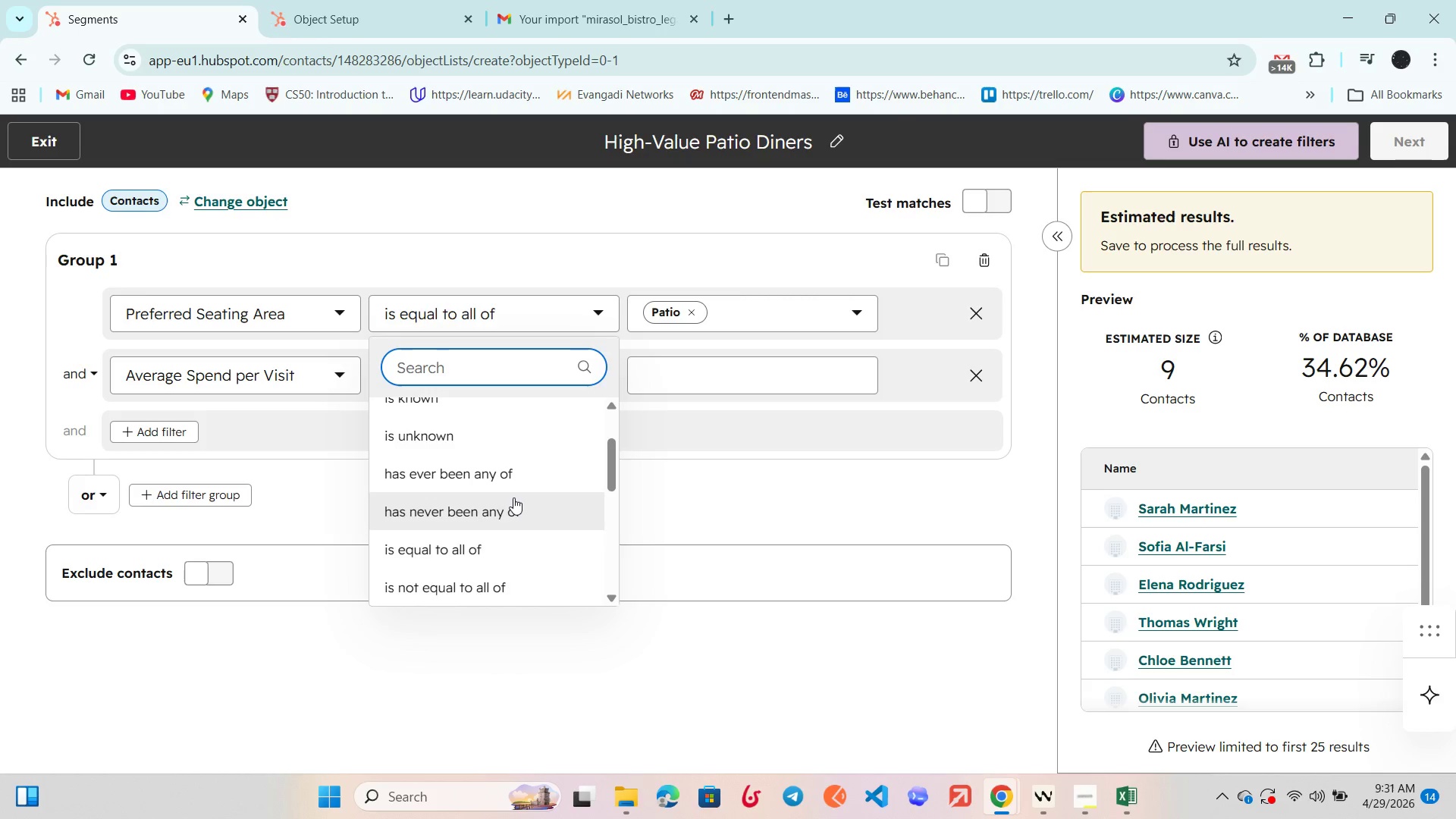 
scroll: coordinate [513, 497], scroll_direction: down, amount: 1.0
 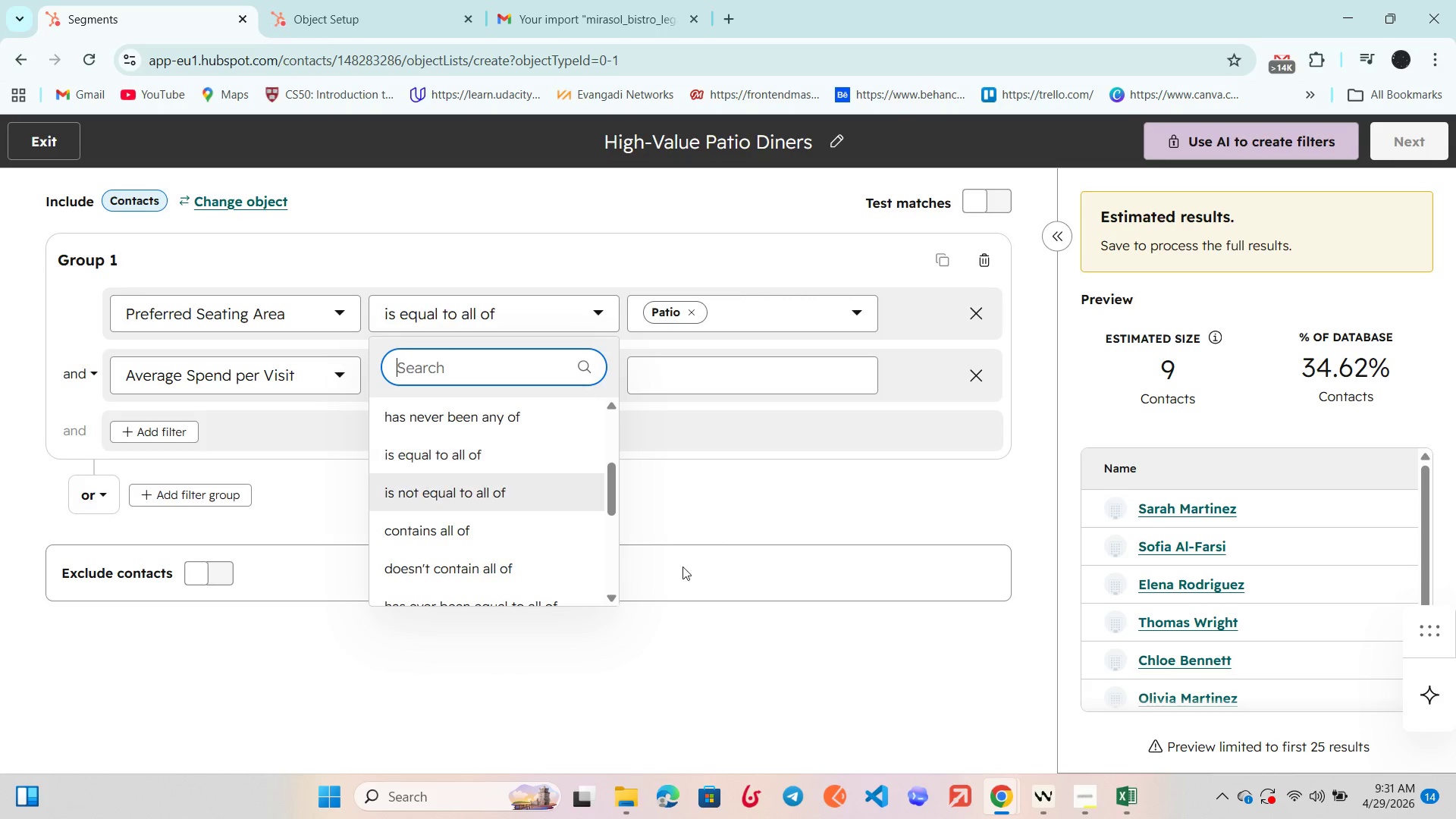 
left_click([810, 643])
 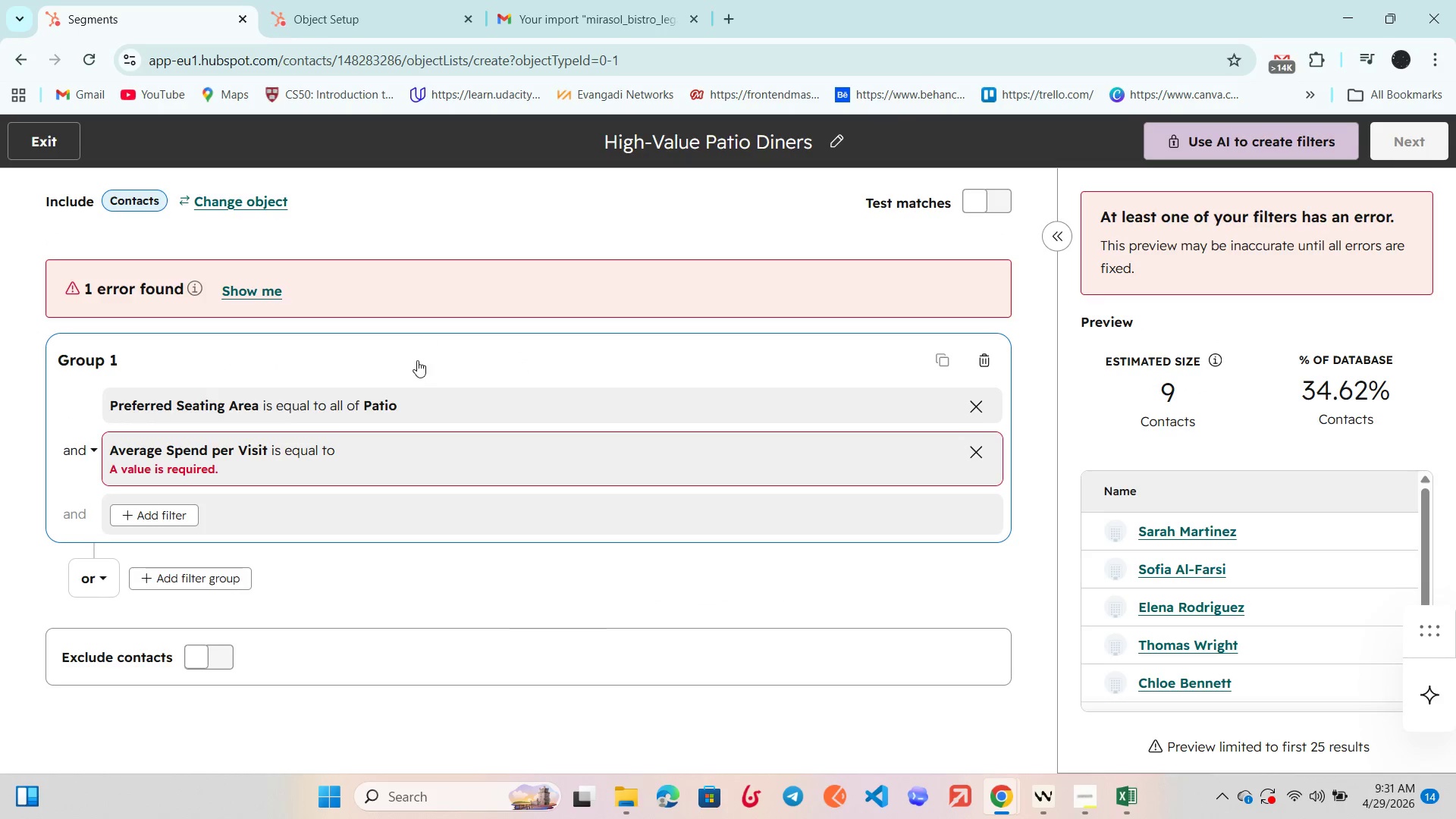 
scroll: coordinate [416, 363], scroll_direction: down, amount: 1.0
 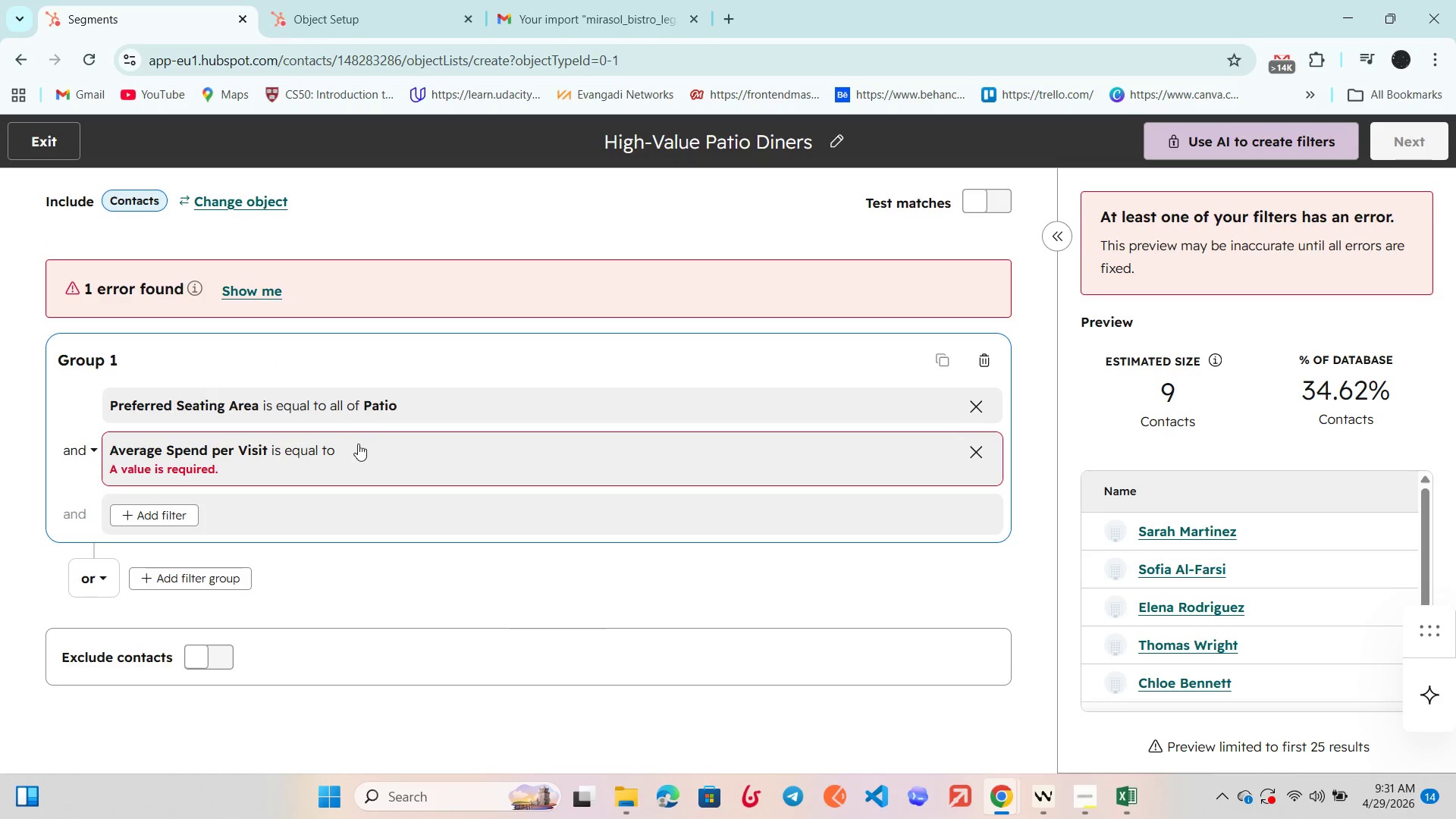 
left_click([353, 448])
 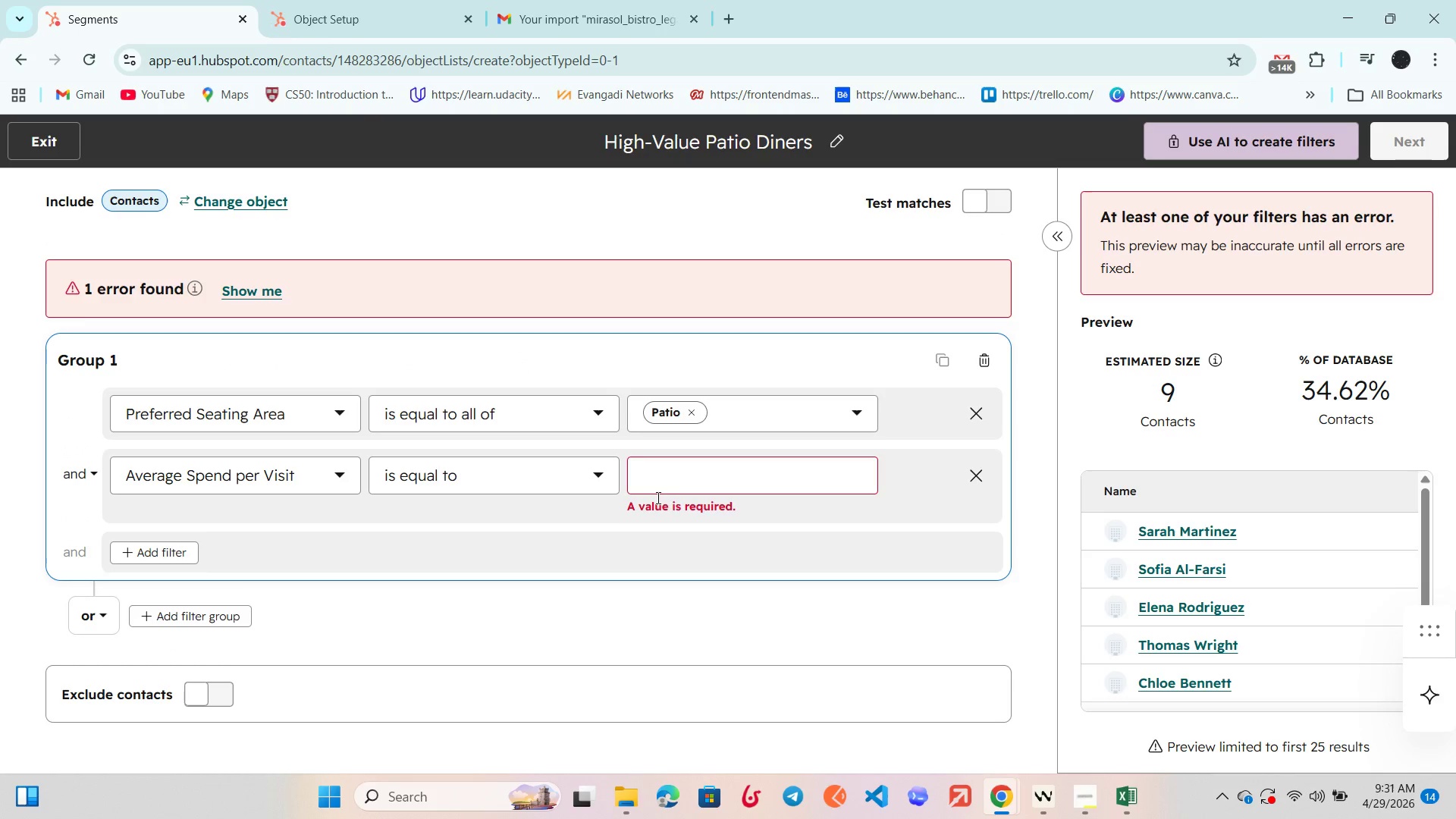 
left_click([679, 485])
 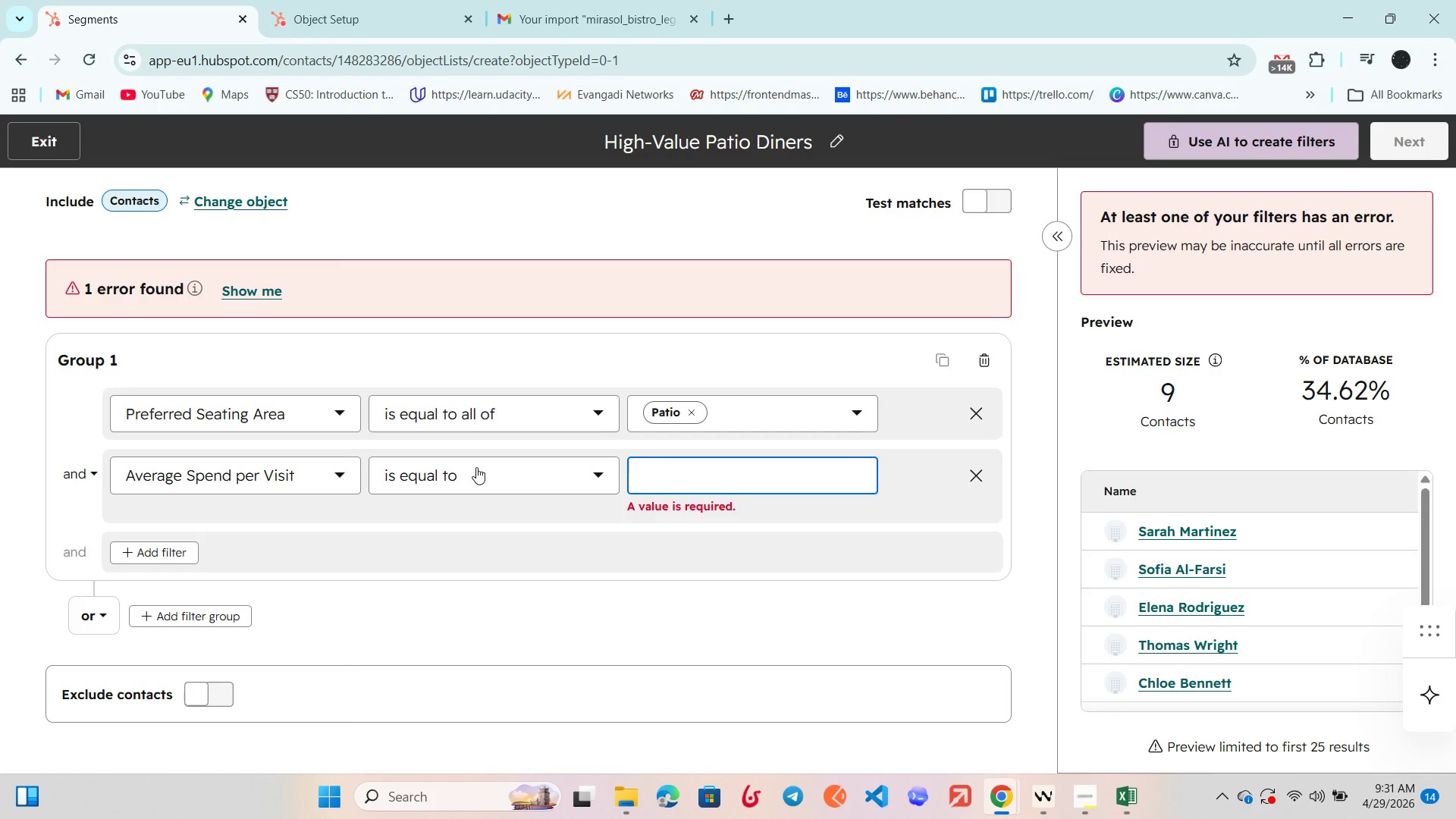 
wait(6.23)
 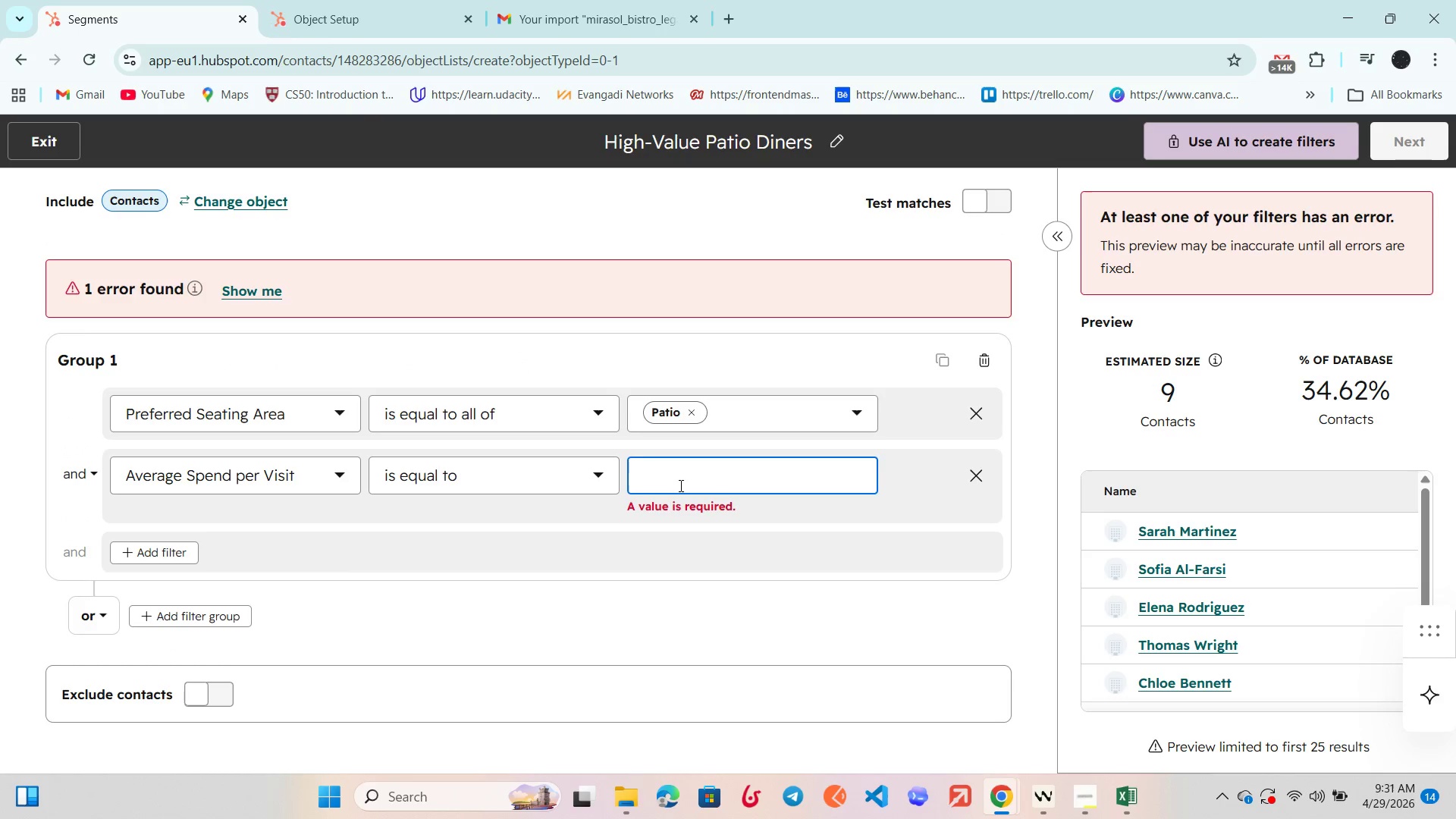 
left_click([476, 467])
 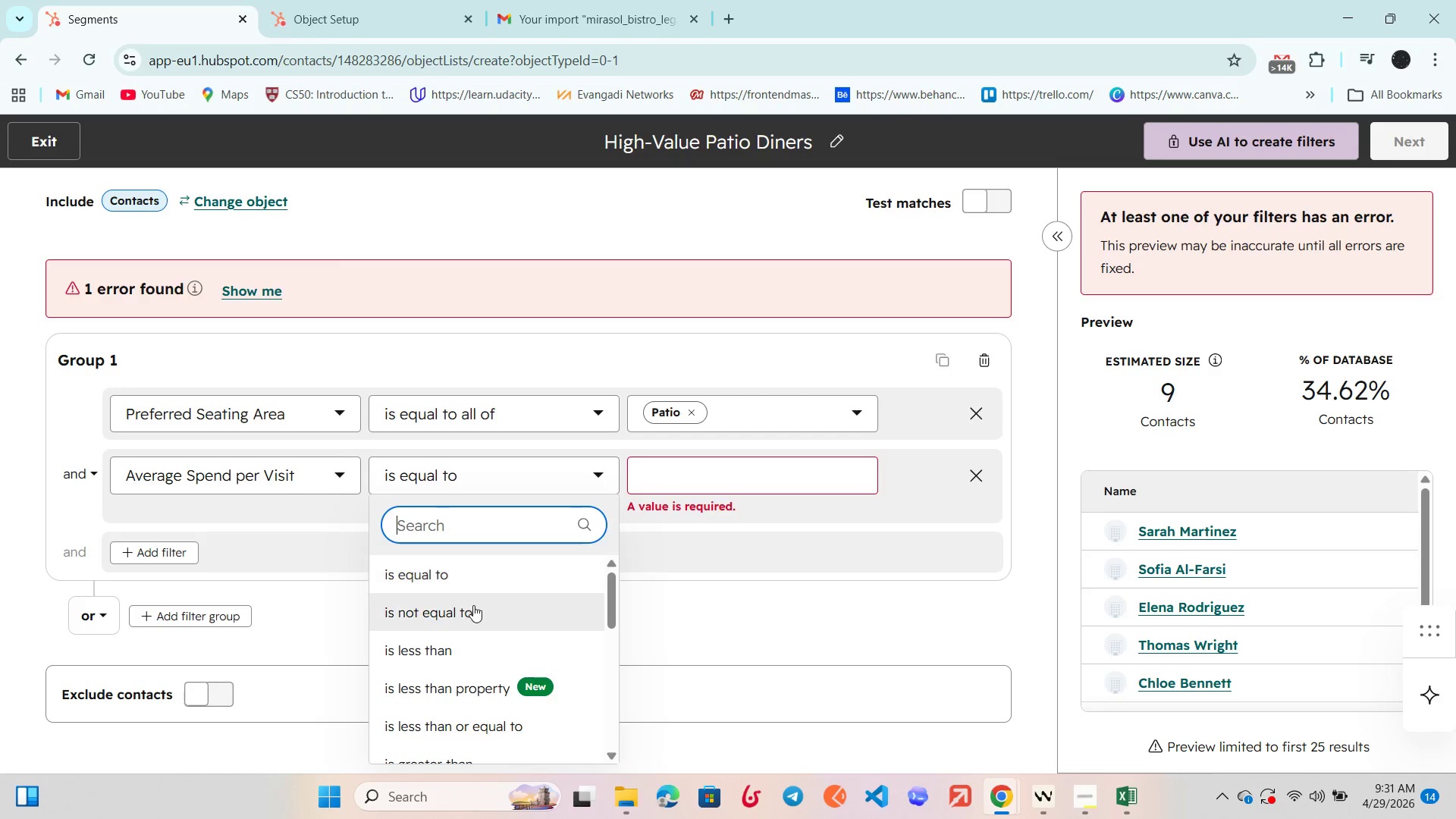 
scroll: coordinate [472, 613], scroll_direction: down, amount: 1.0
 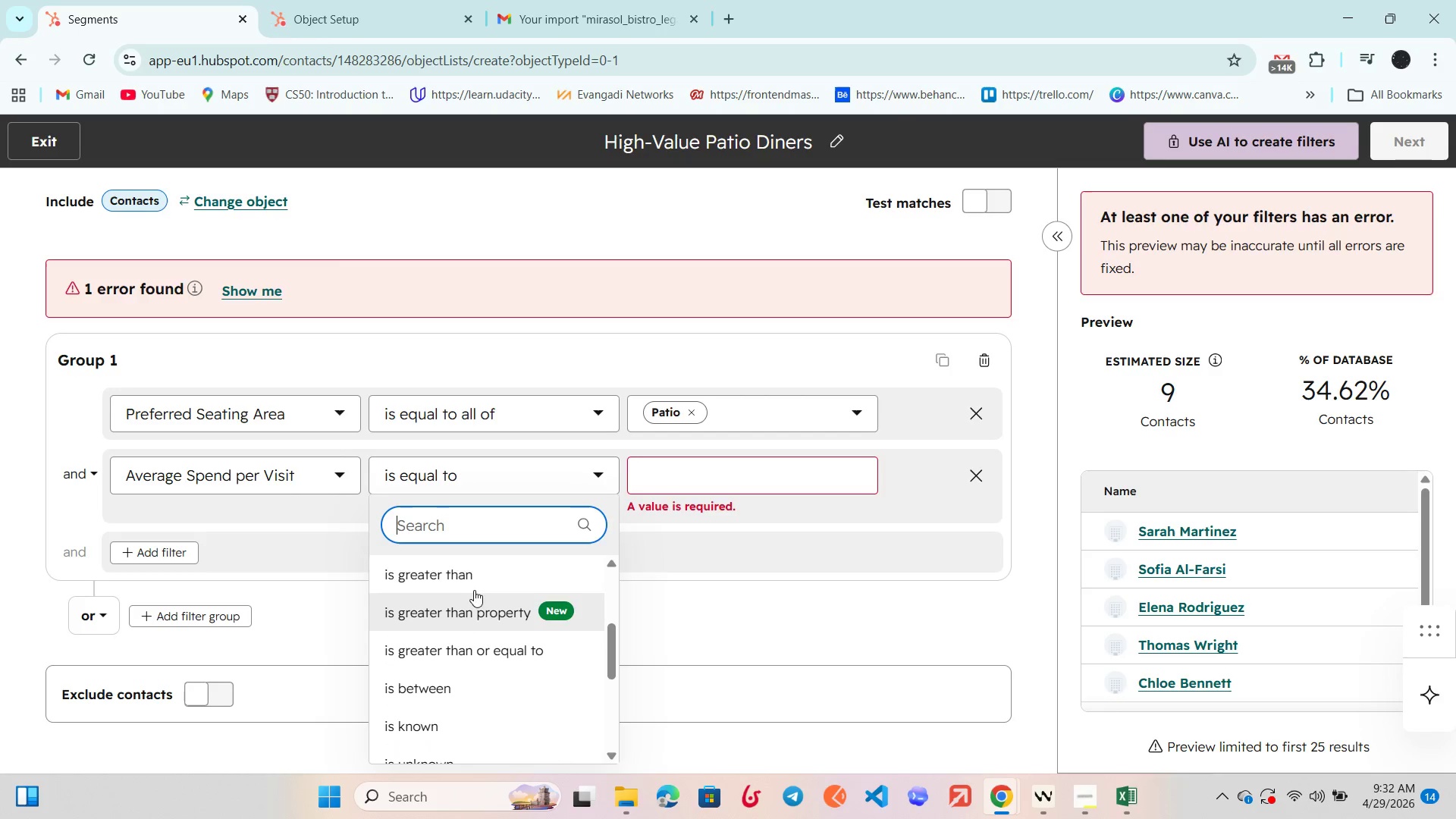 
left_click([478, 574])
 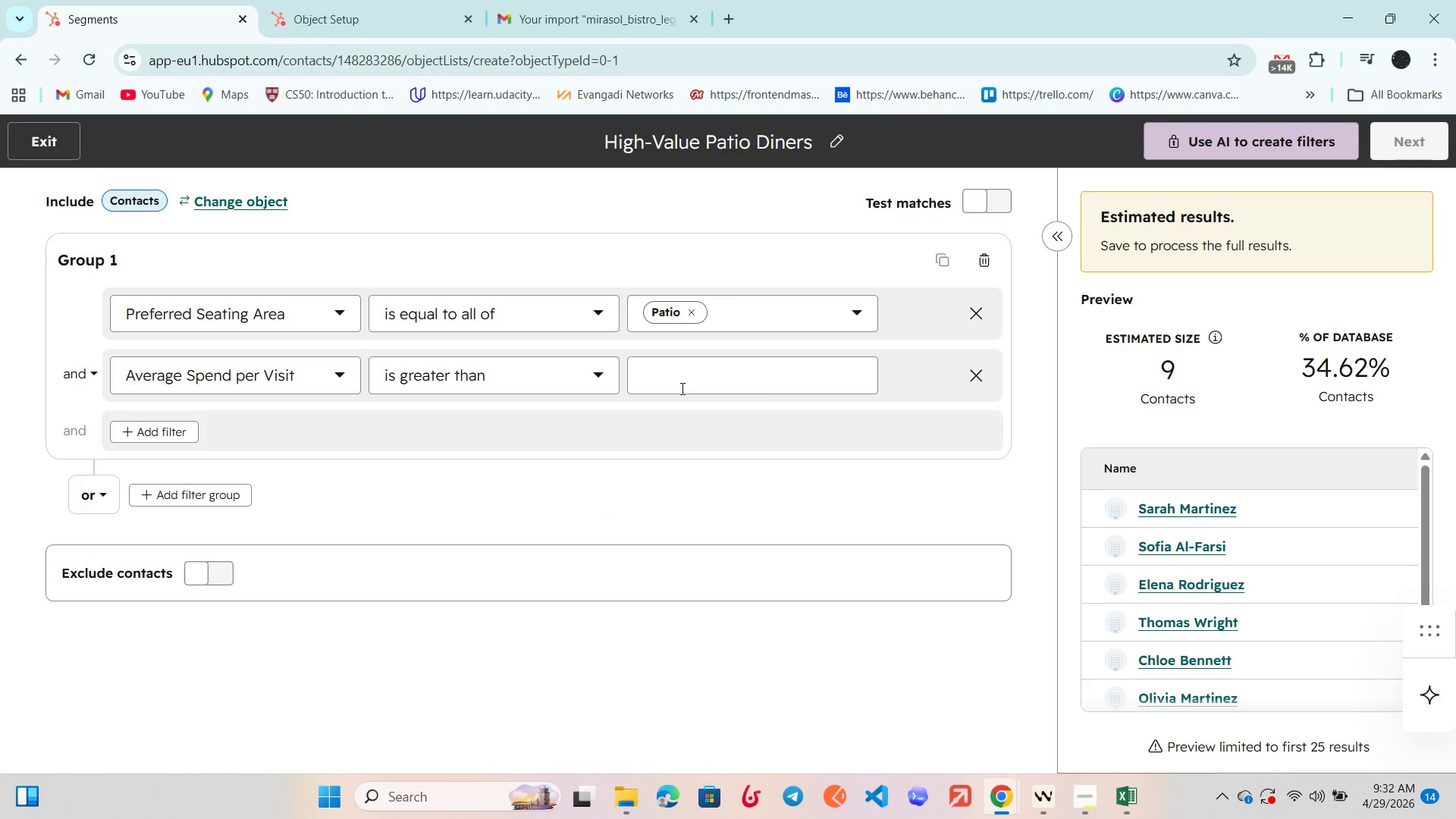 
left_click([690, 381])
 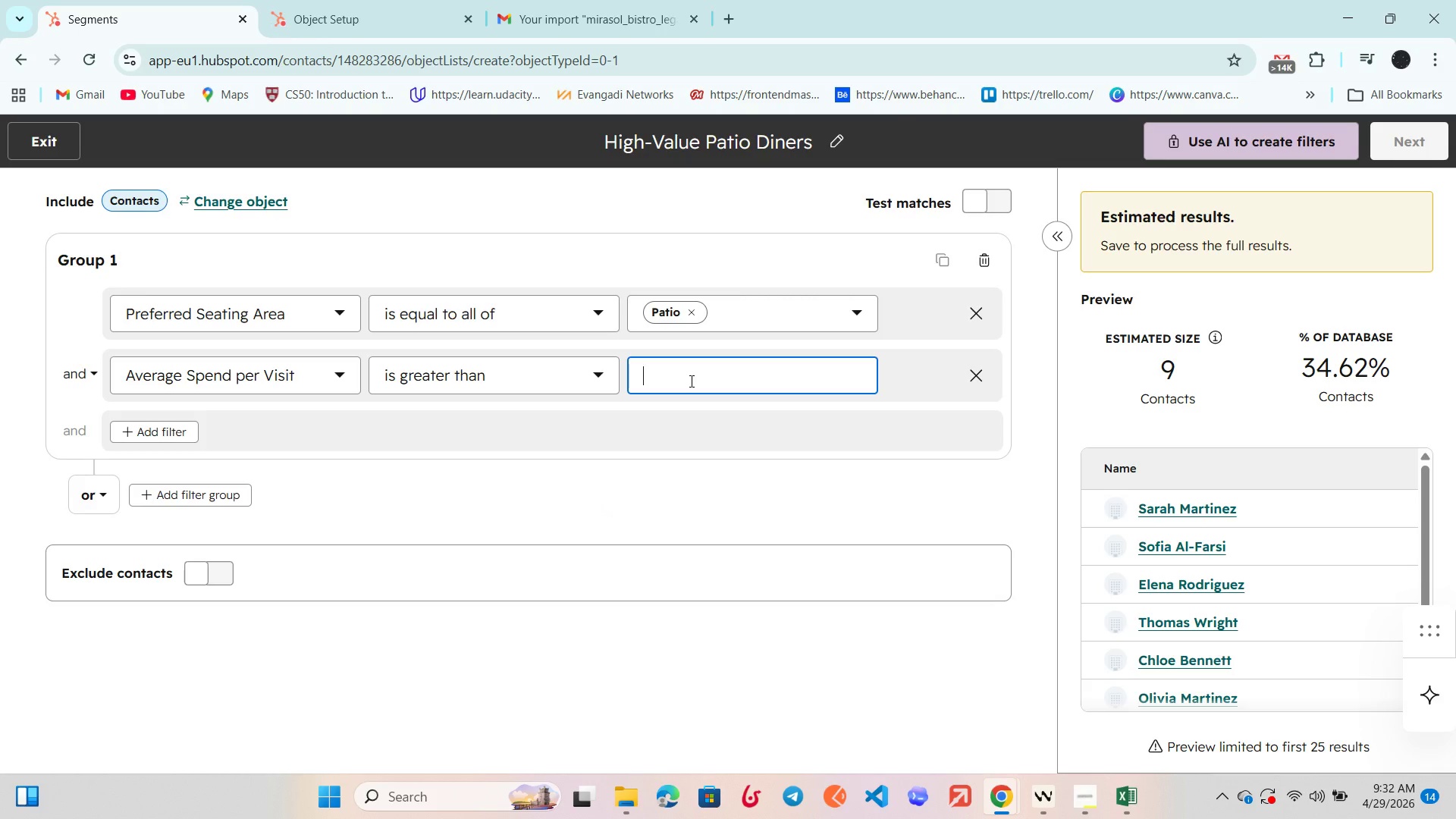 
type(75)
 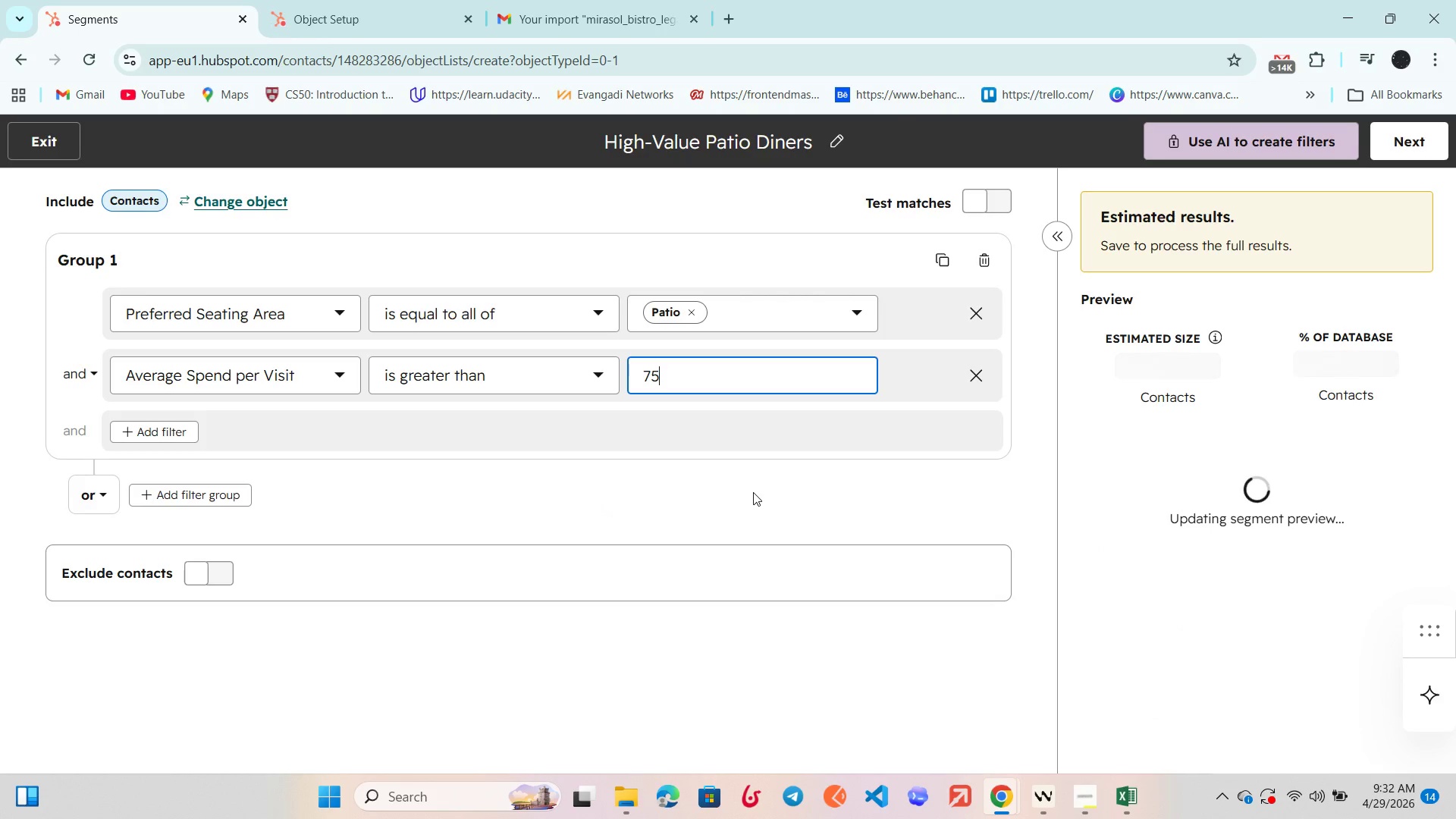 
wait(5.92)
 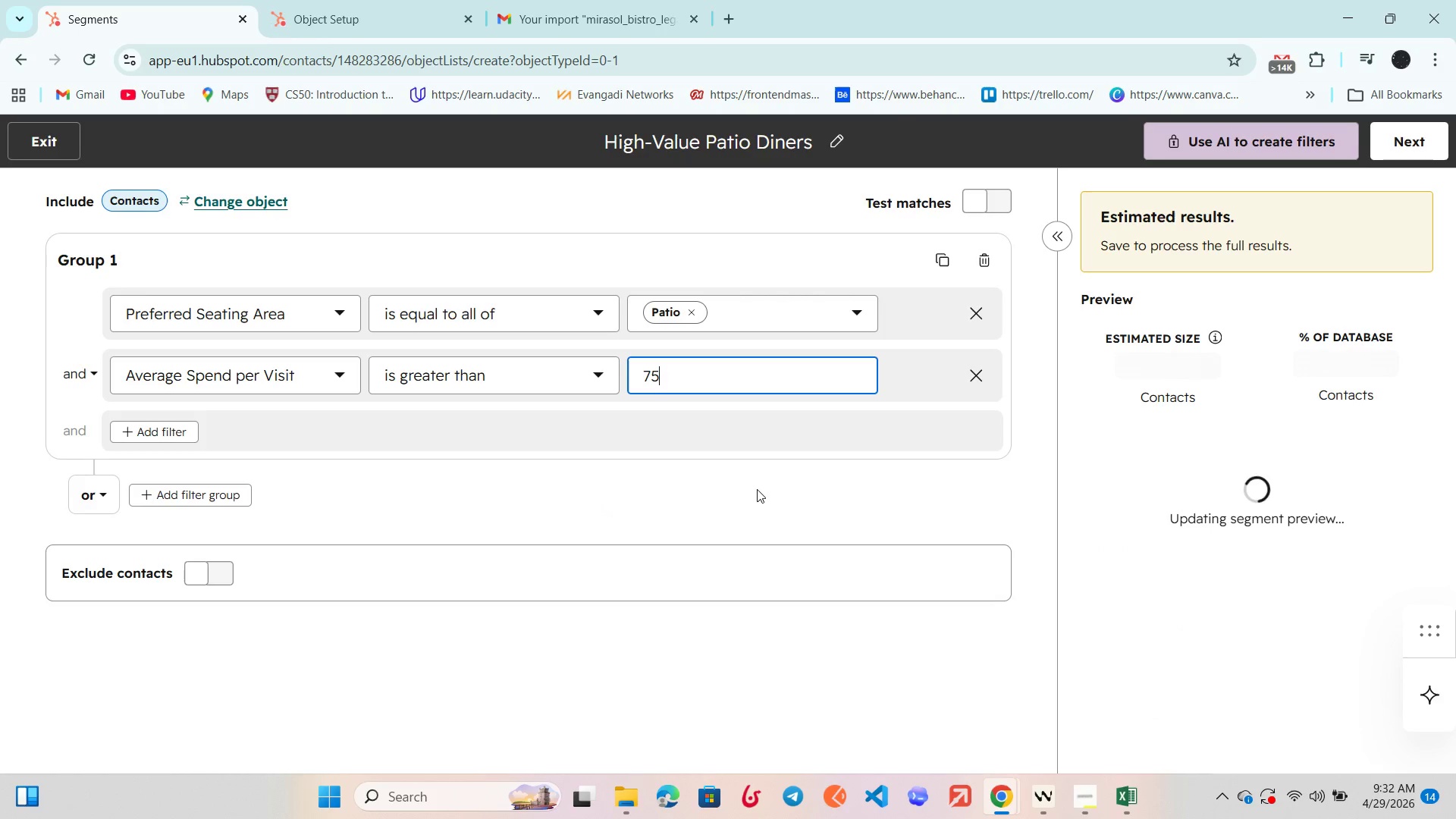 
left_click([792, 506])
 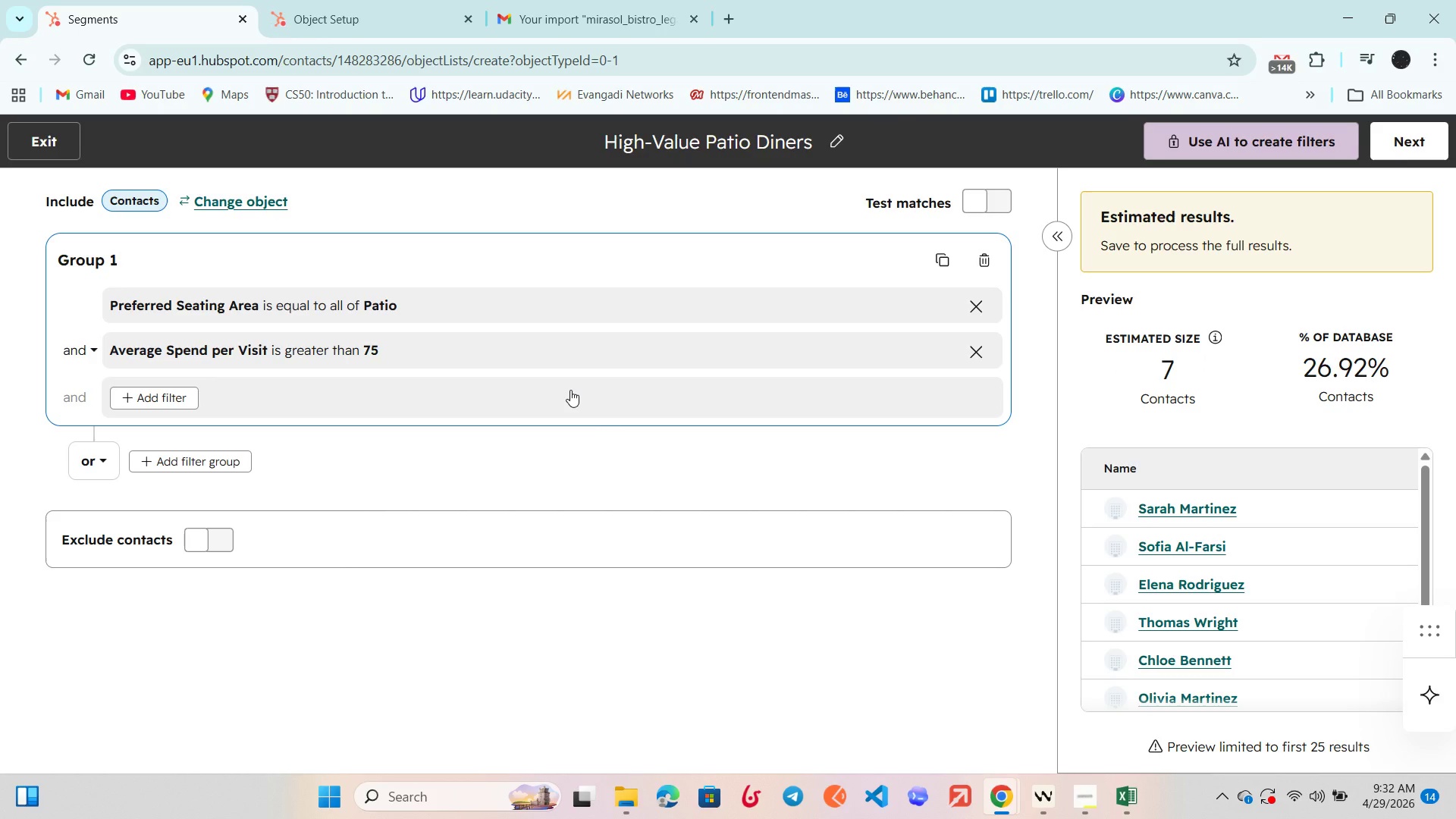 
scroll: coordinate [1259, 513], scroll_direction: down, amount: 2.0
 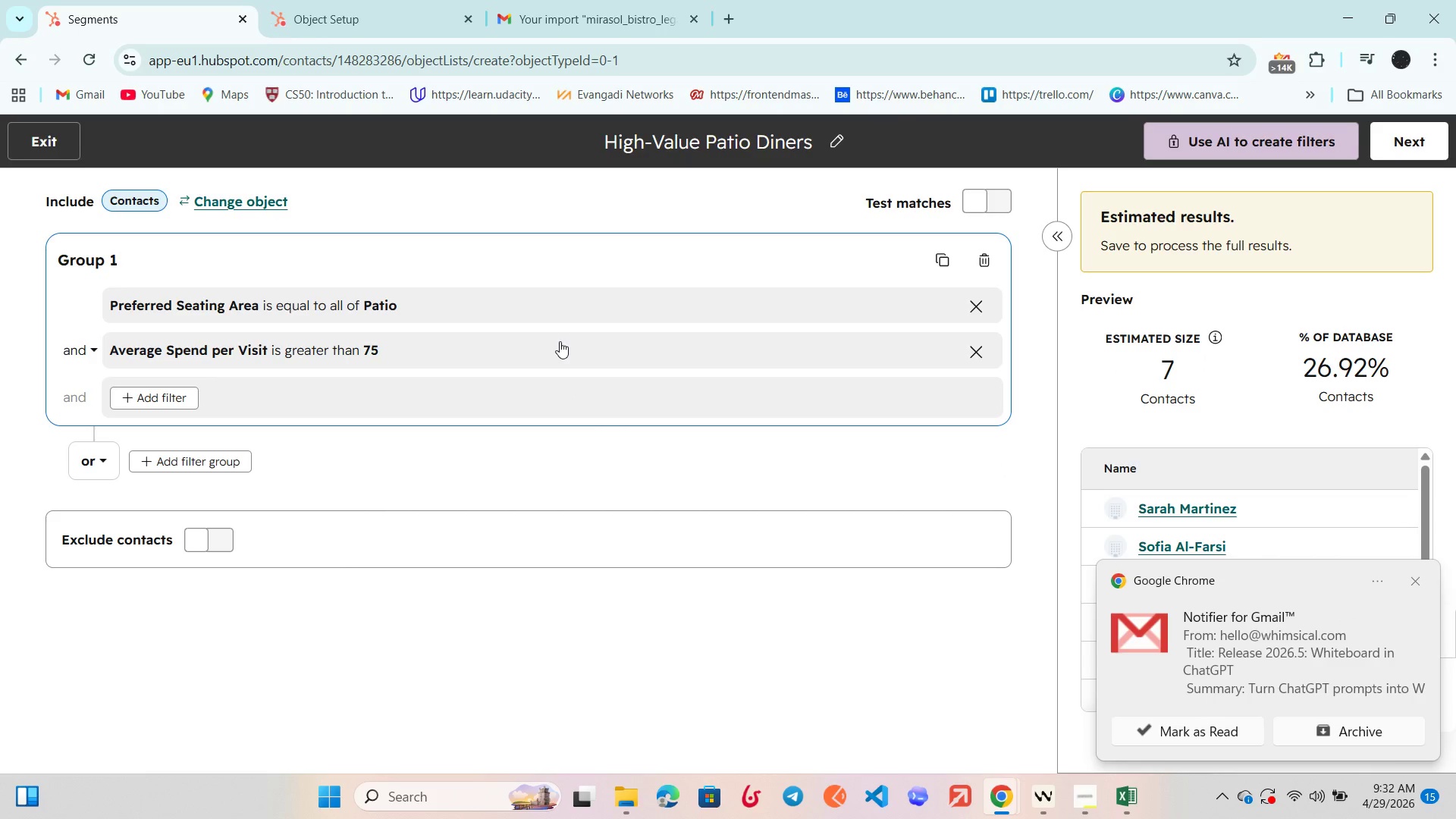 
wait(7.32)
 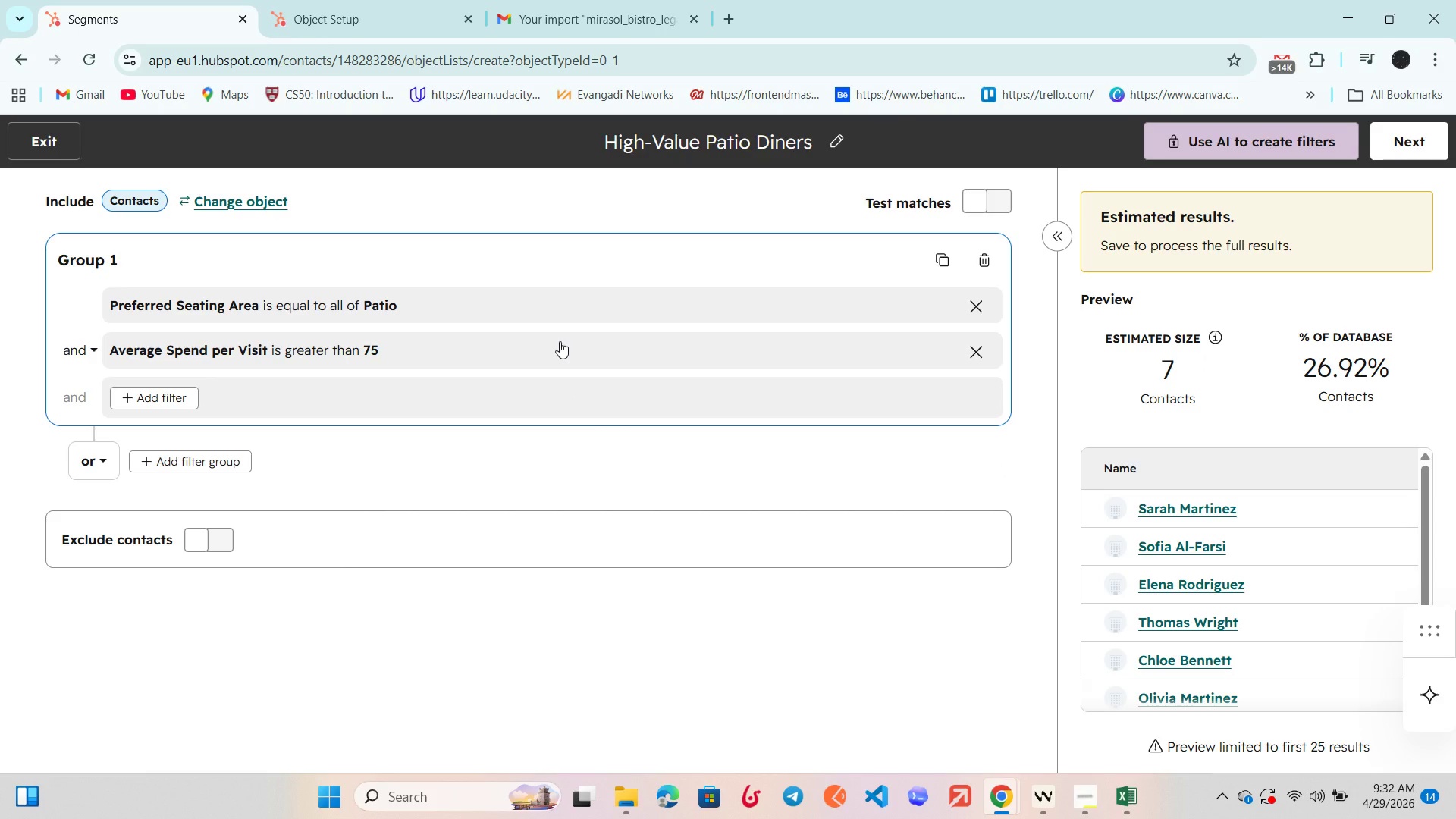 
left_click([1213, 730])
 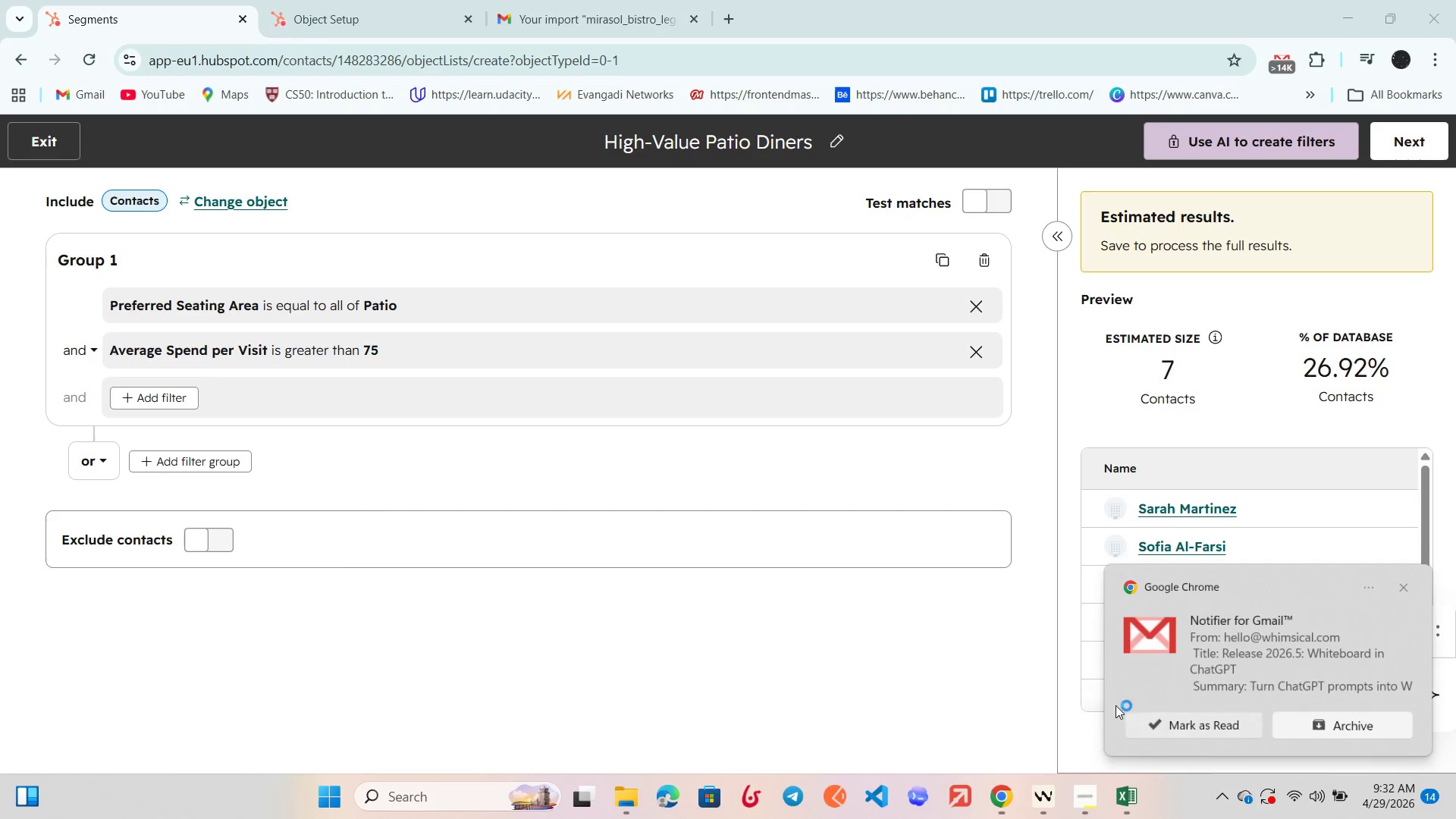 
key(Unknown)
 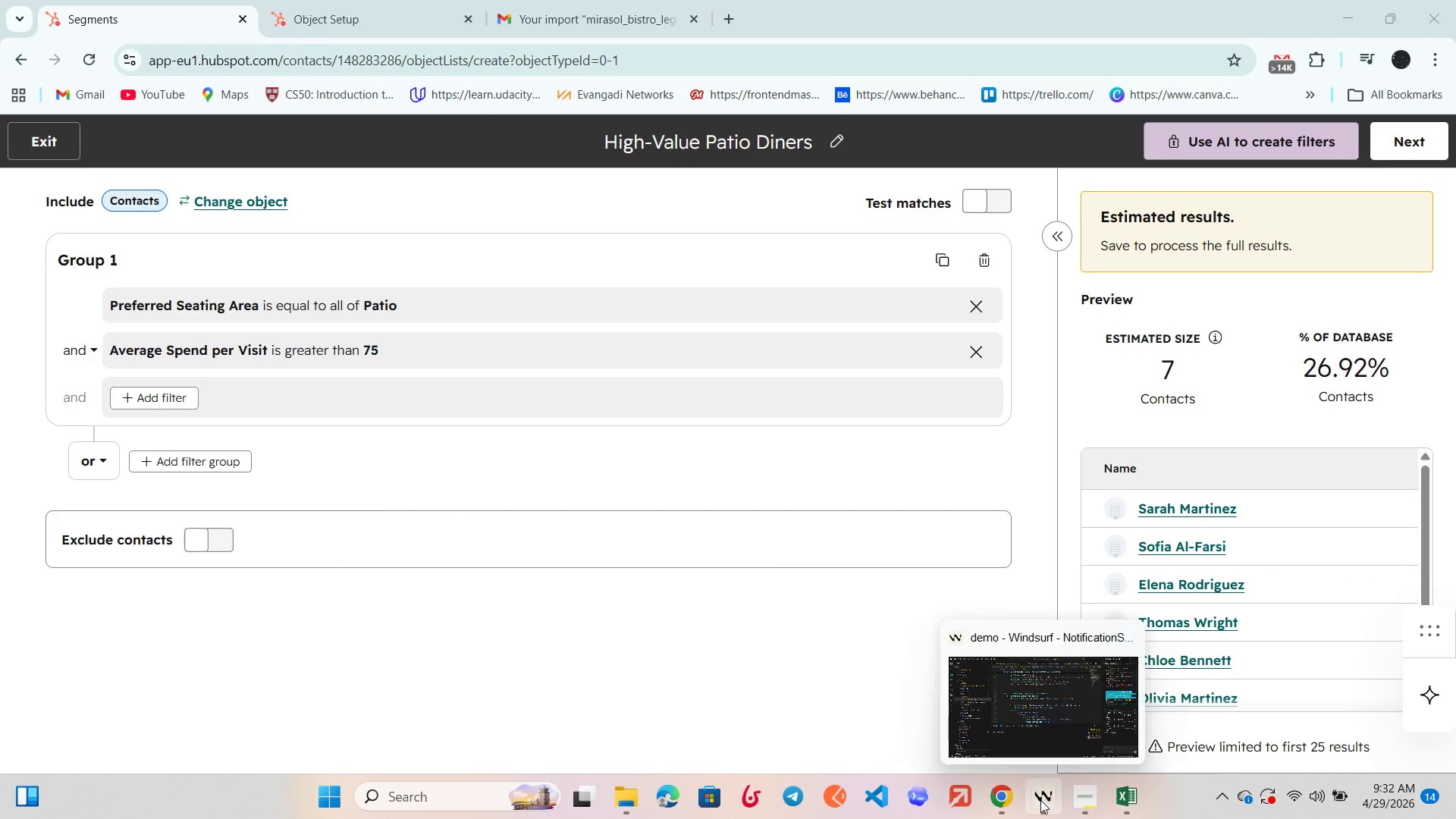 
wait(5.16)
 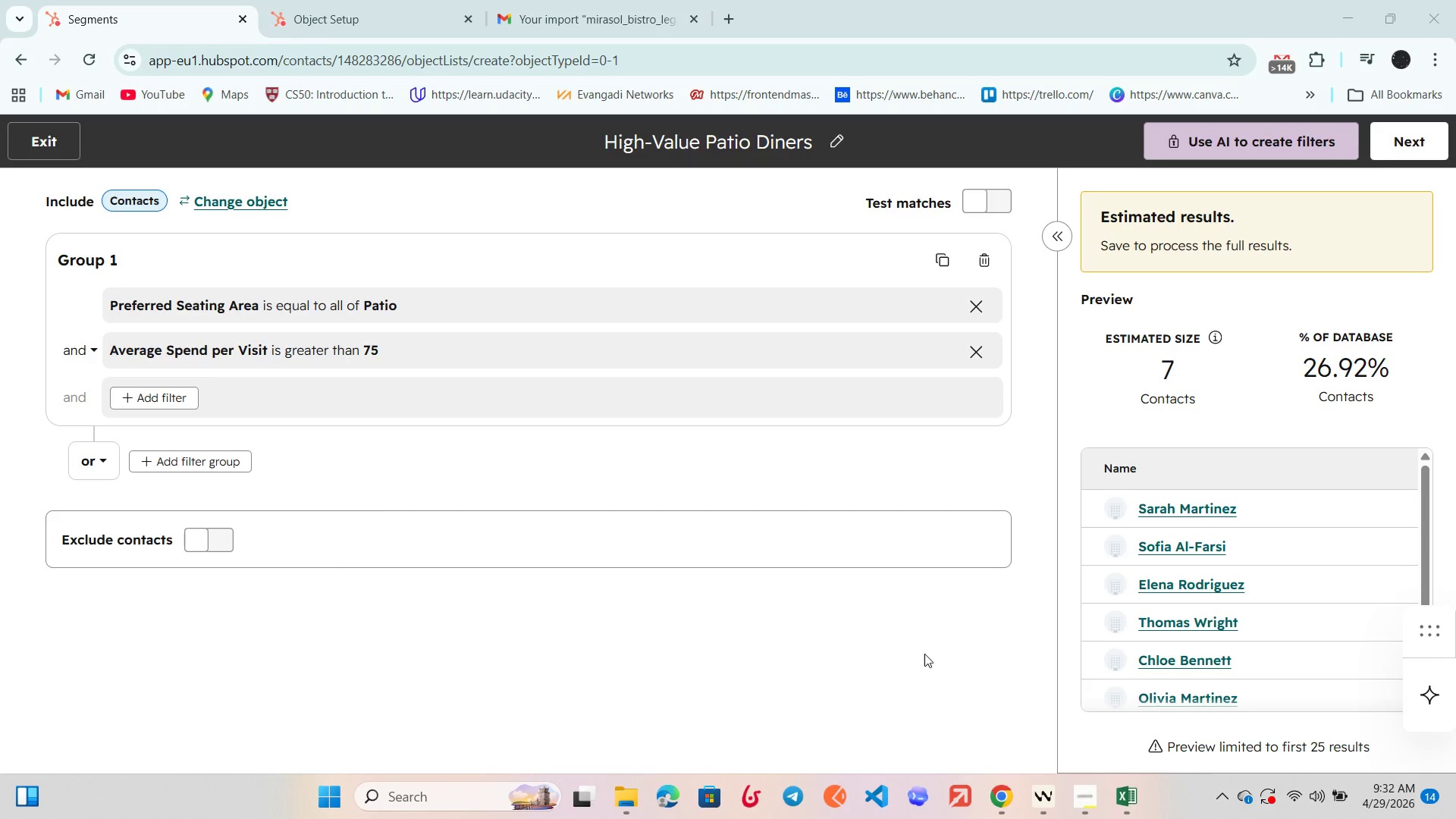 
left_click([940, 696])
 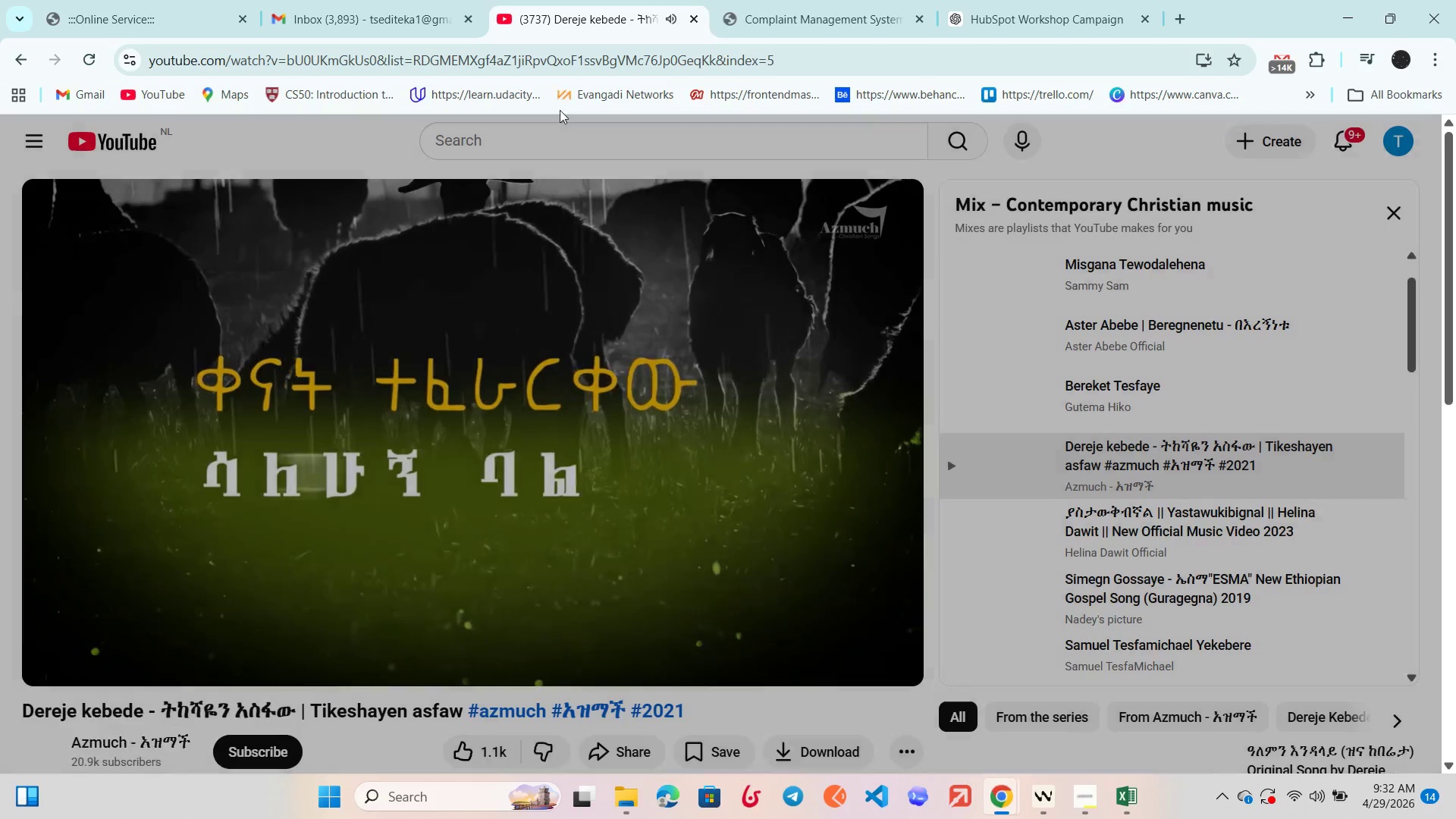 
left_click([582, 388])
 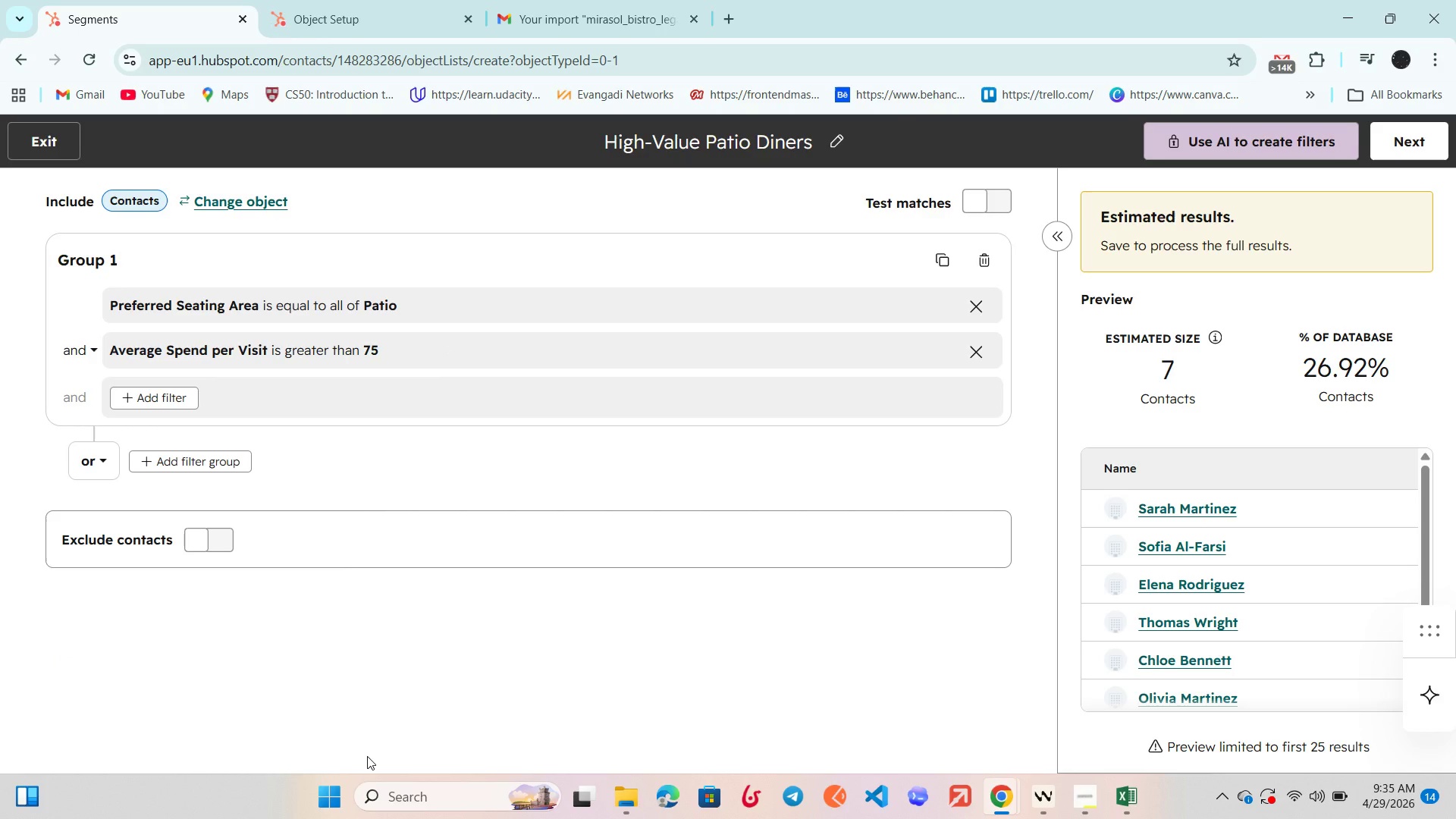 
wait(202.39)
 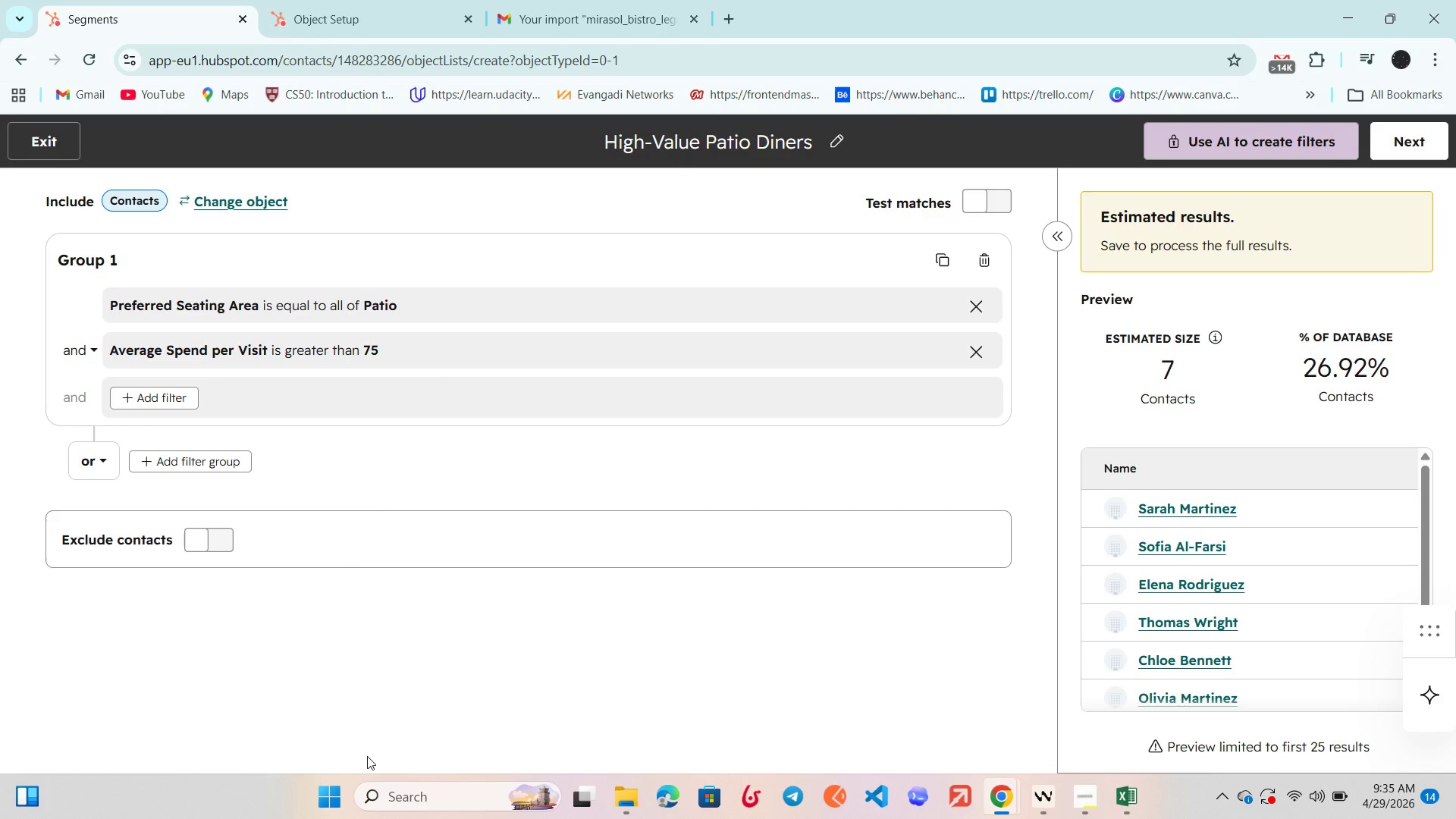 
left_click_drag(start_coordinate=[60, 818], to_coordinate=[601, 818])
 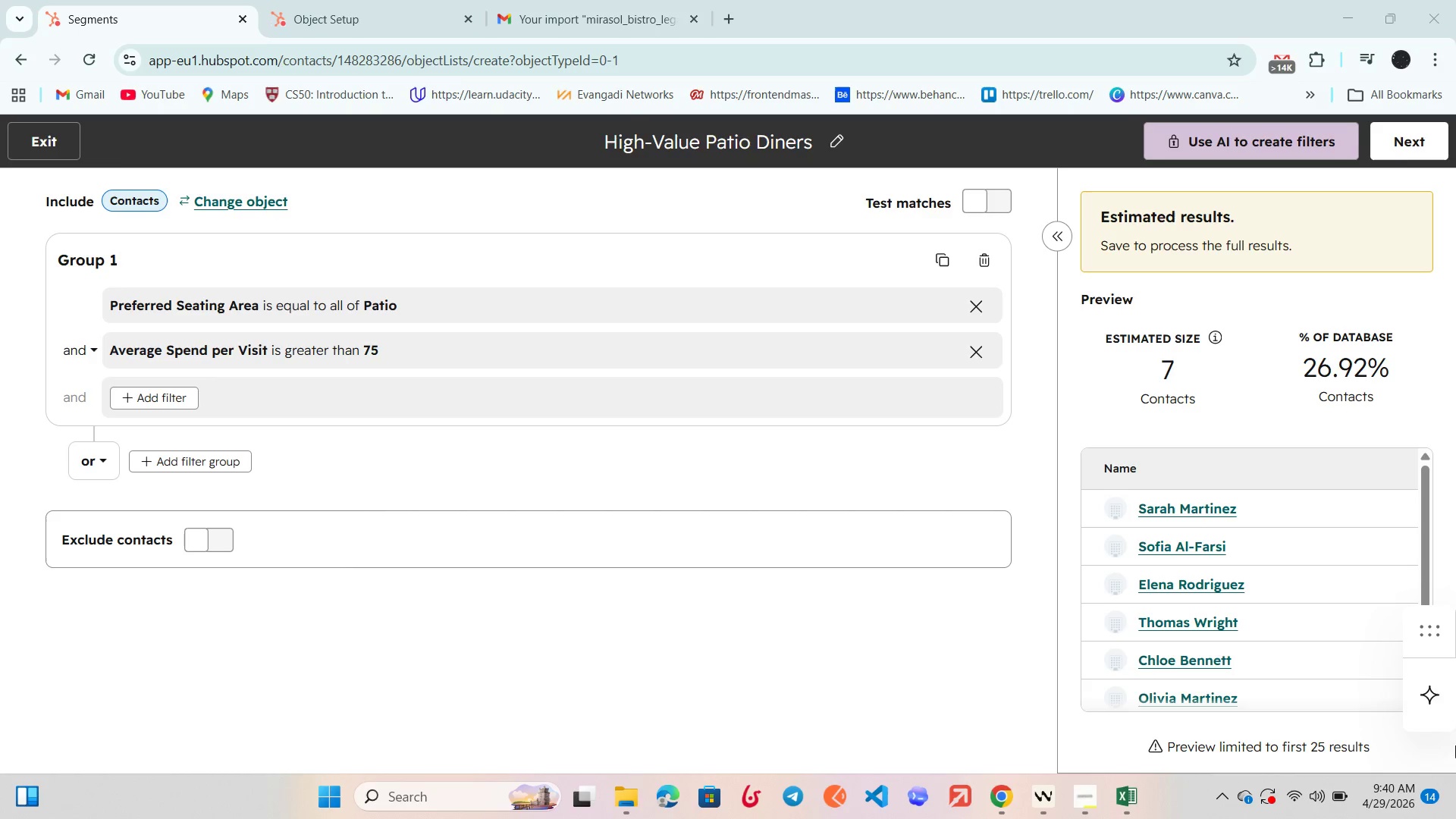 
wait(301.74)
 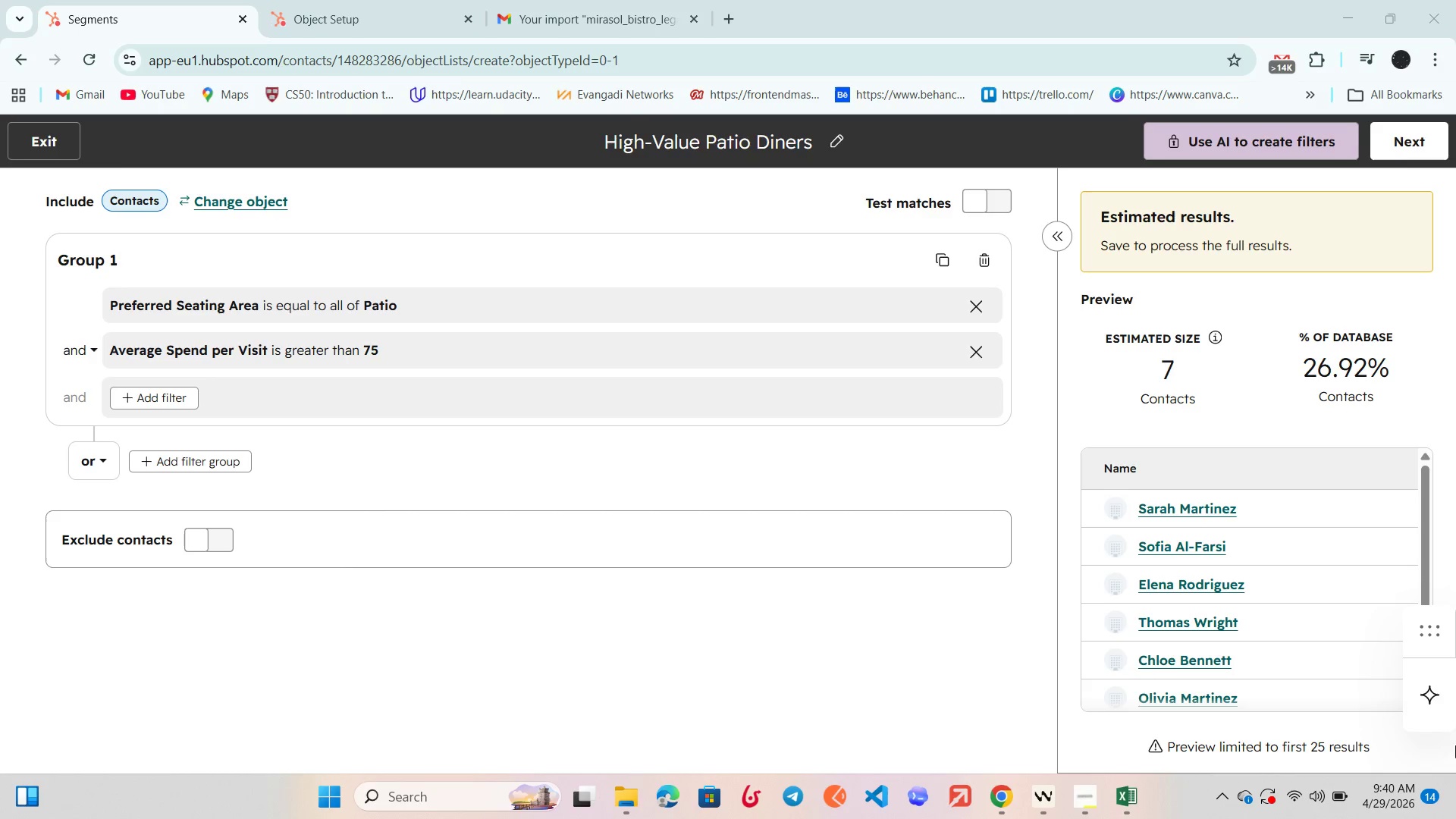 
mouse_move([1420, 659])